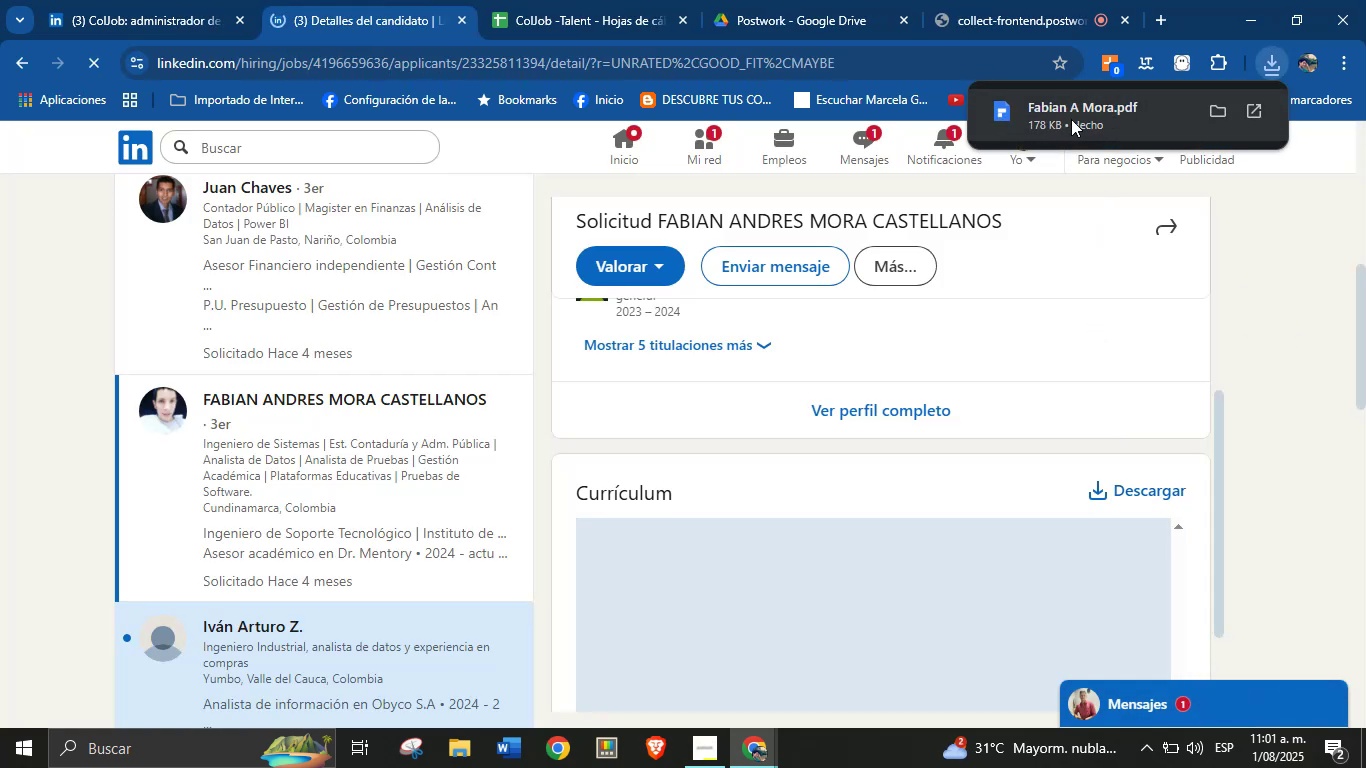 
left_click([1072, 119])
 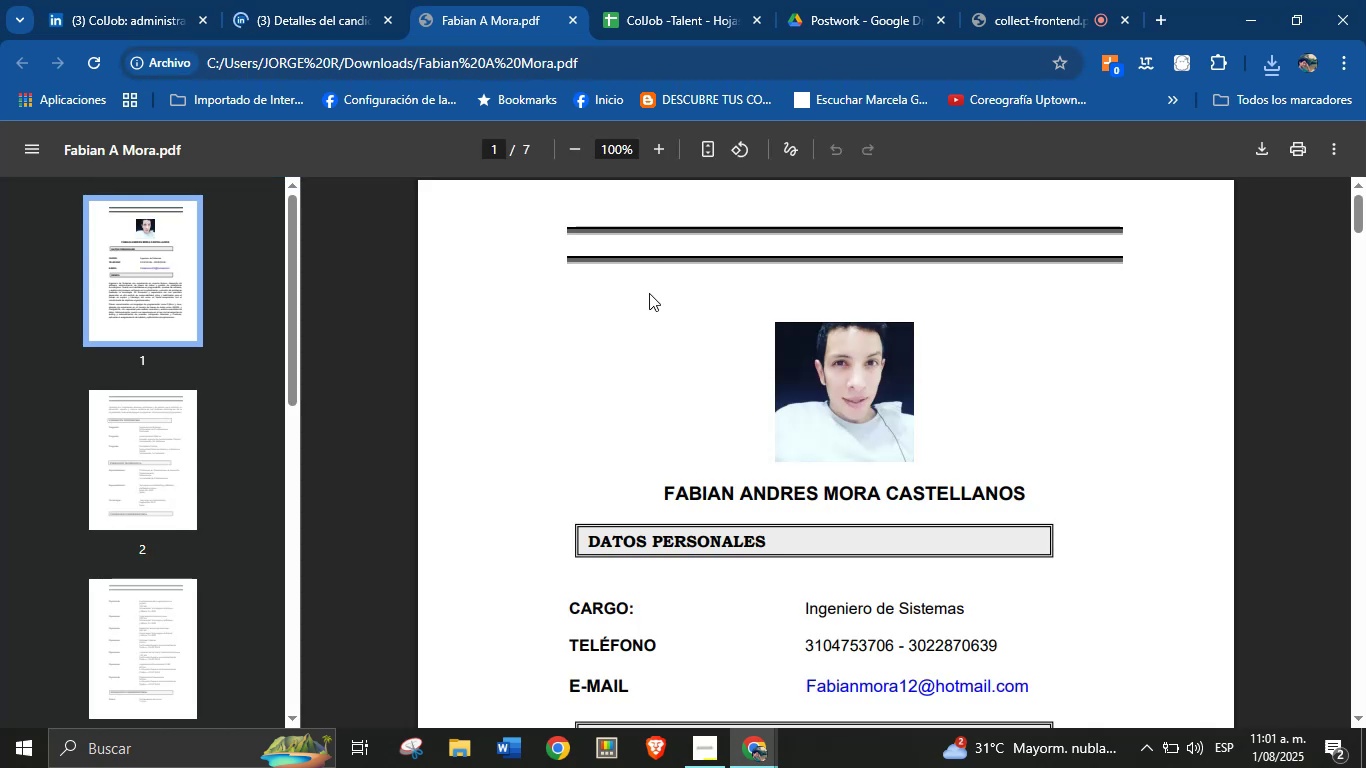 
double_click([745, 489])
 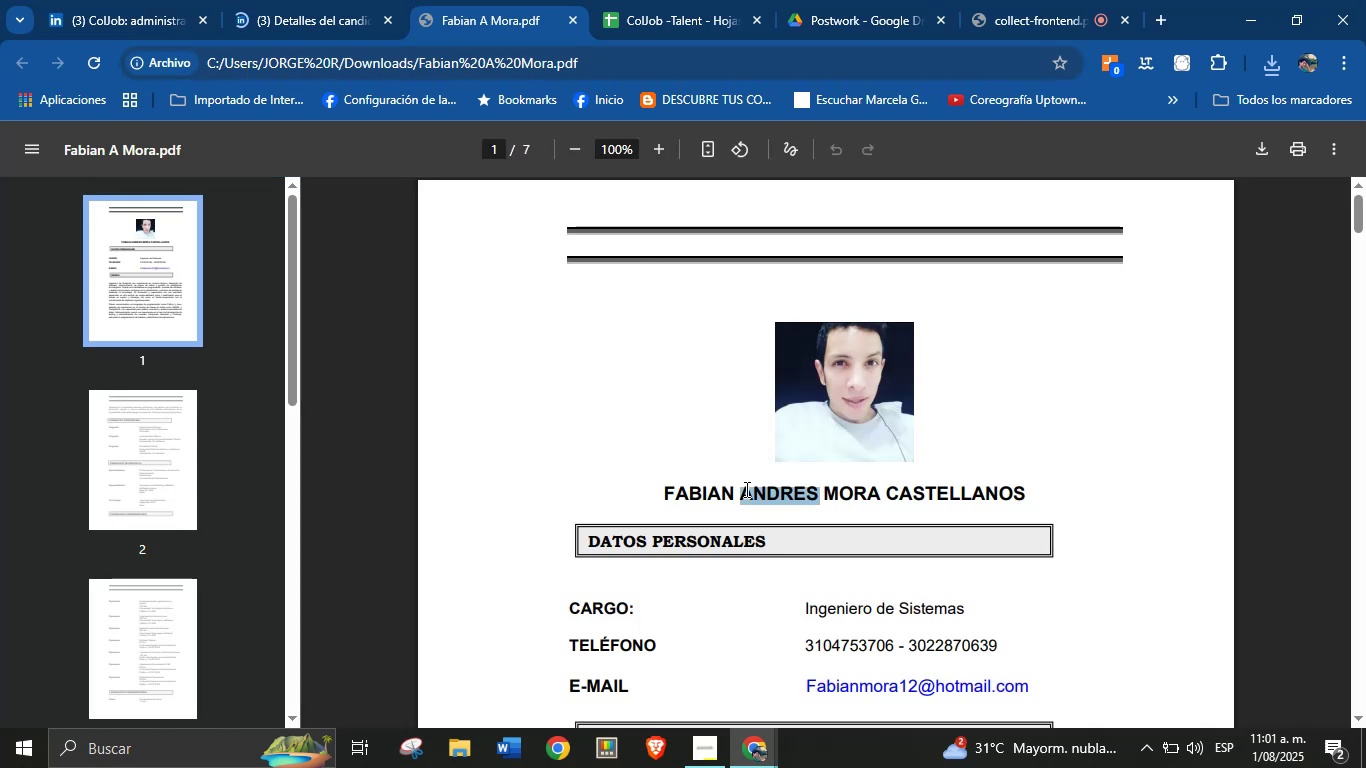 
triple_click([745, 489])
 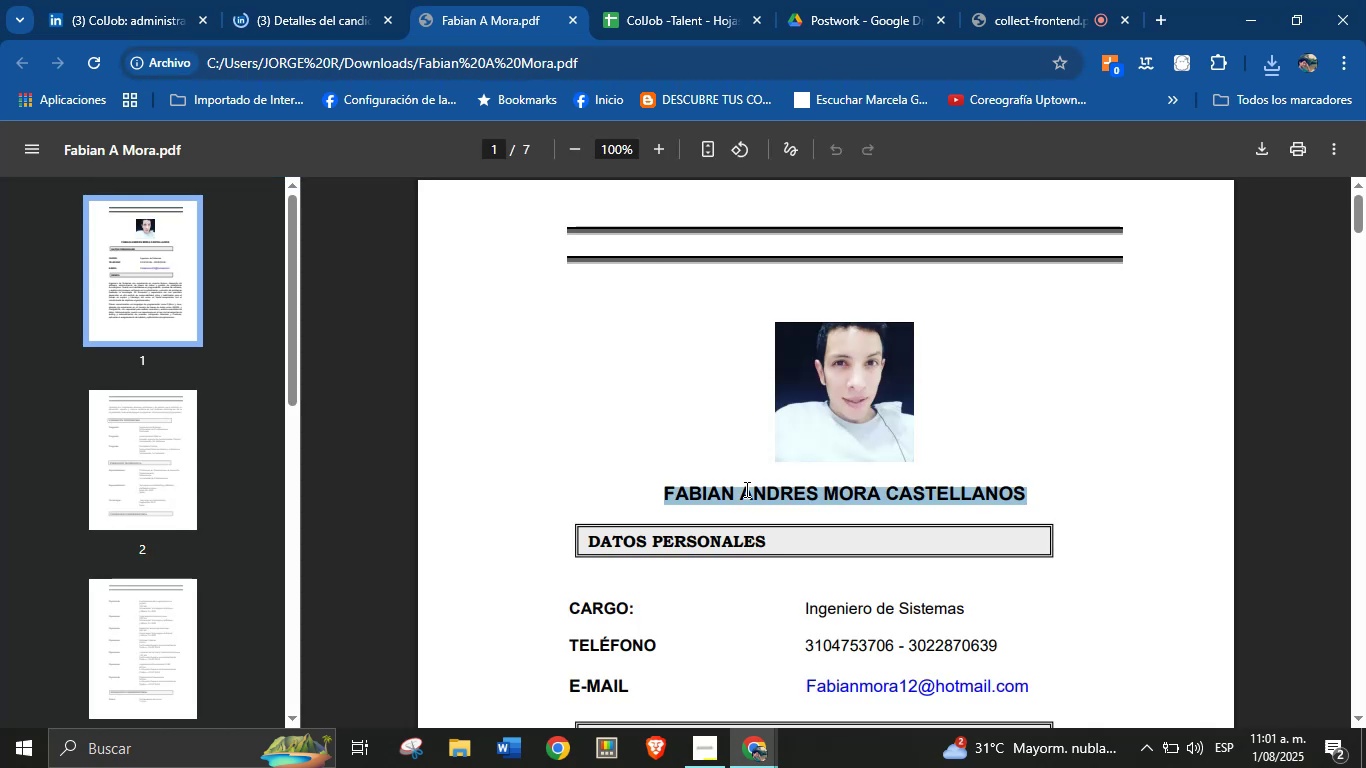 
key(Control+C)
 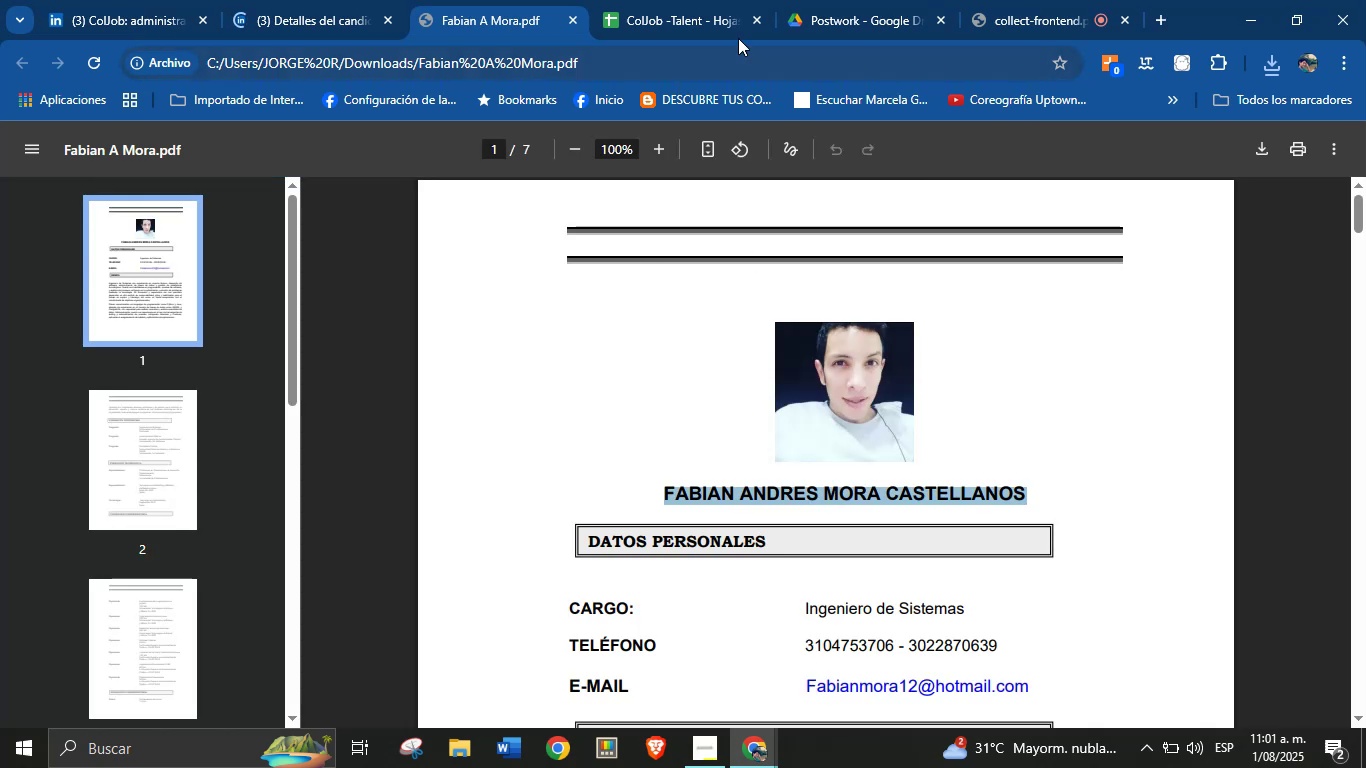 
left_click([690, 0])
 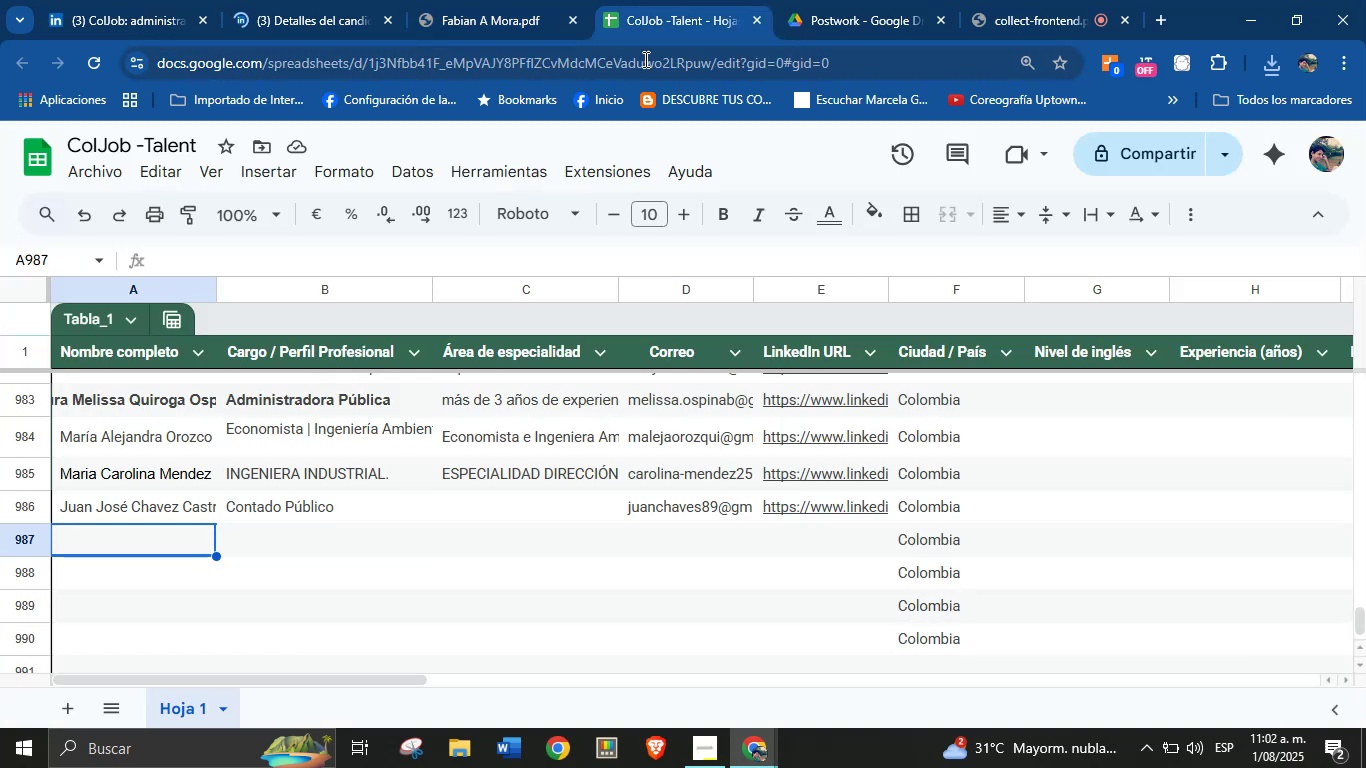 
hold_key(key=ControlLeft, duration=0.49)
 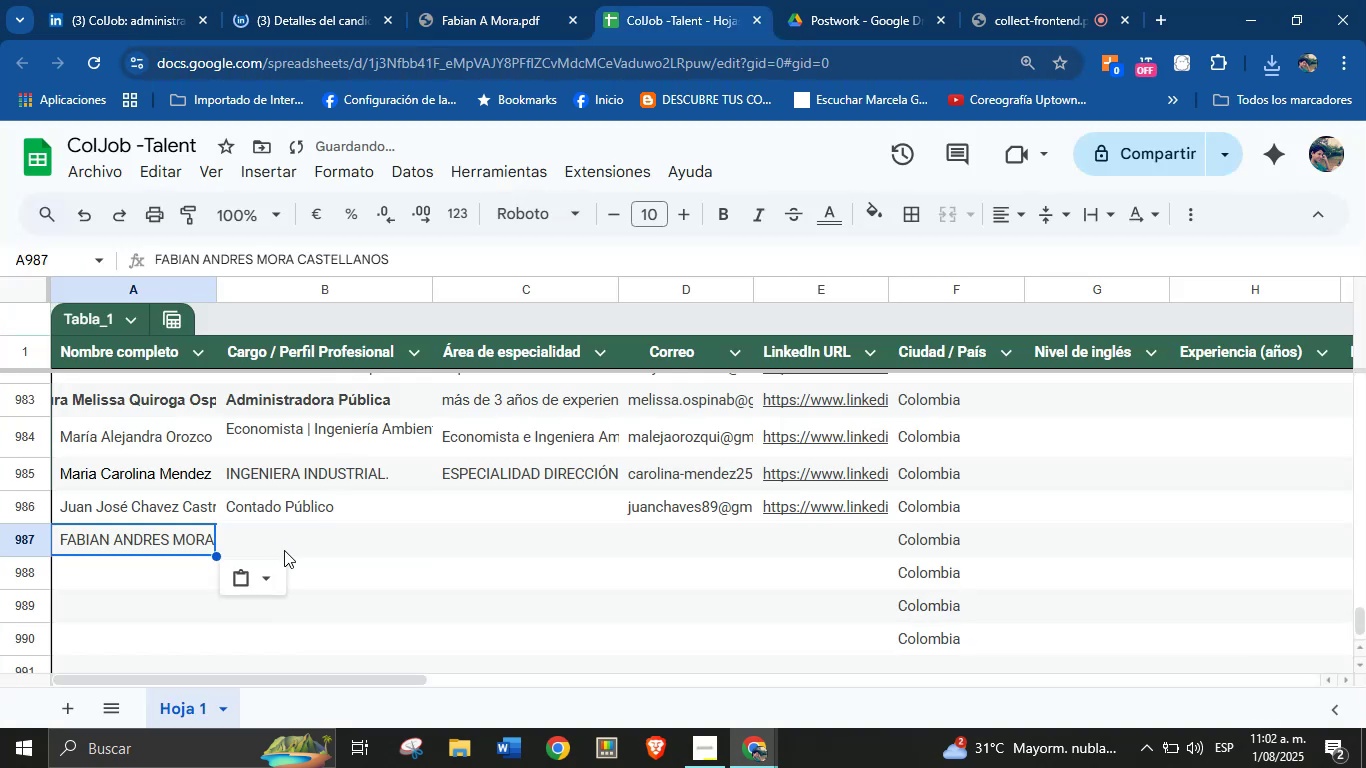 
hold_key(key=V, duration=8.82)
 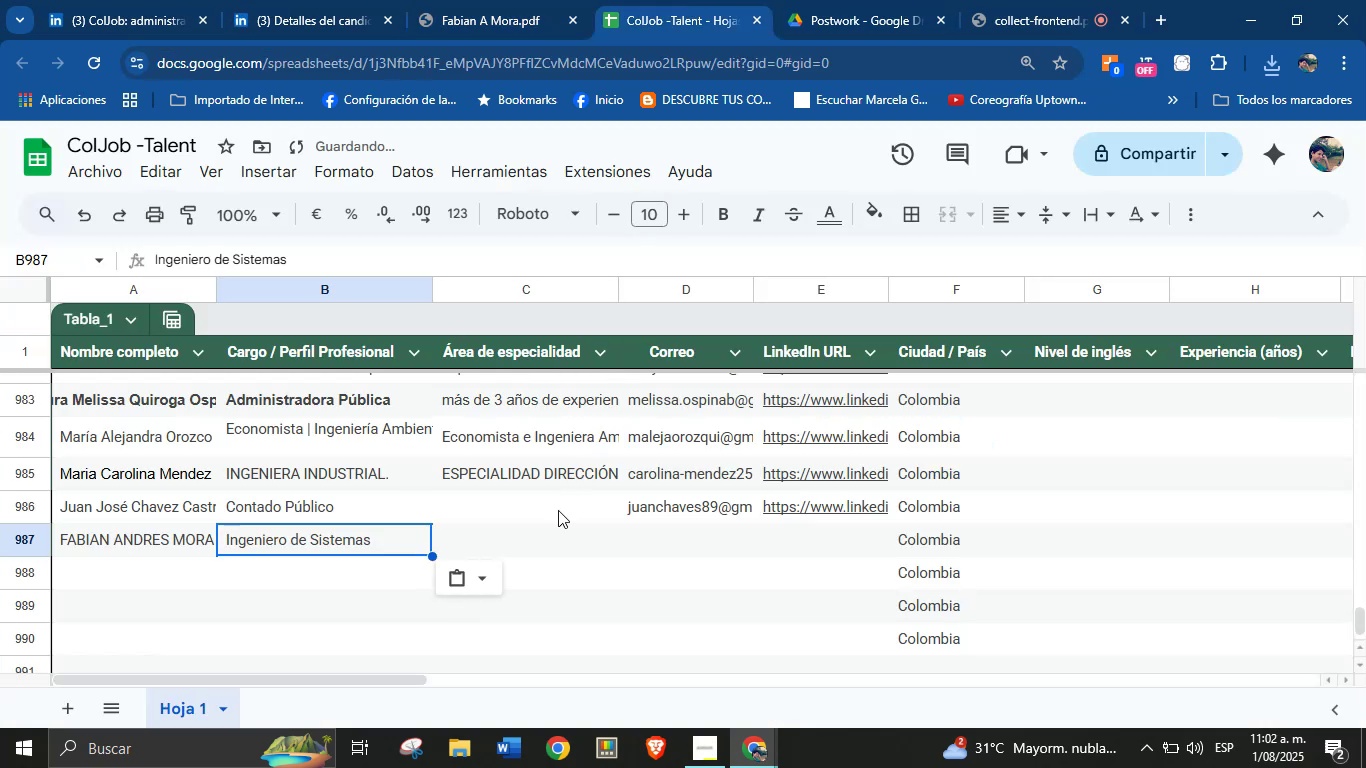 
left_click([327, 545])
 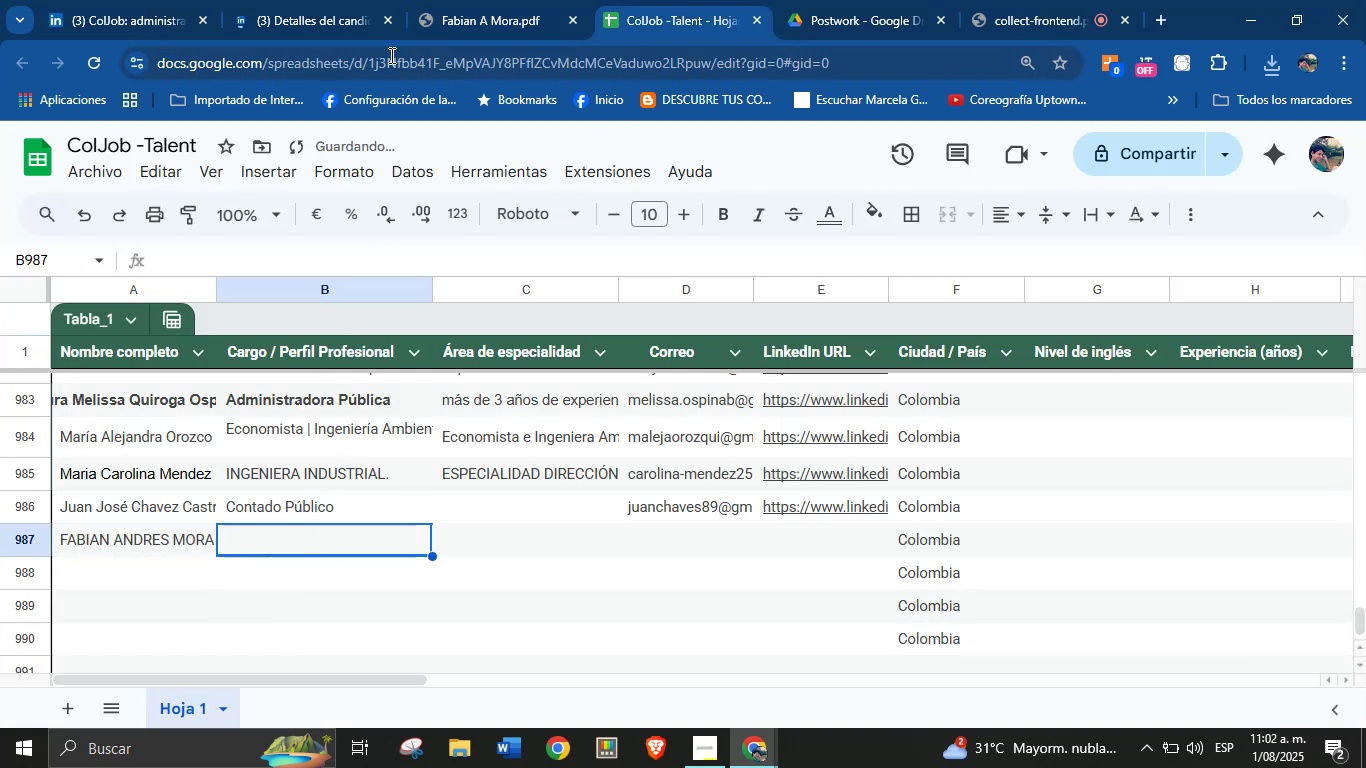 
left_click([435, 0])
 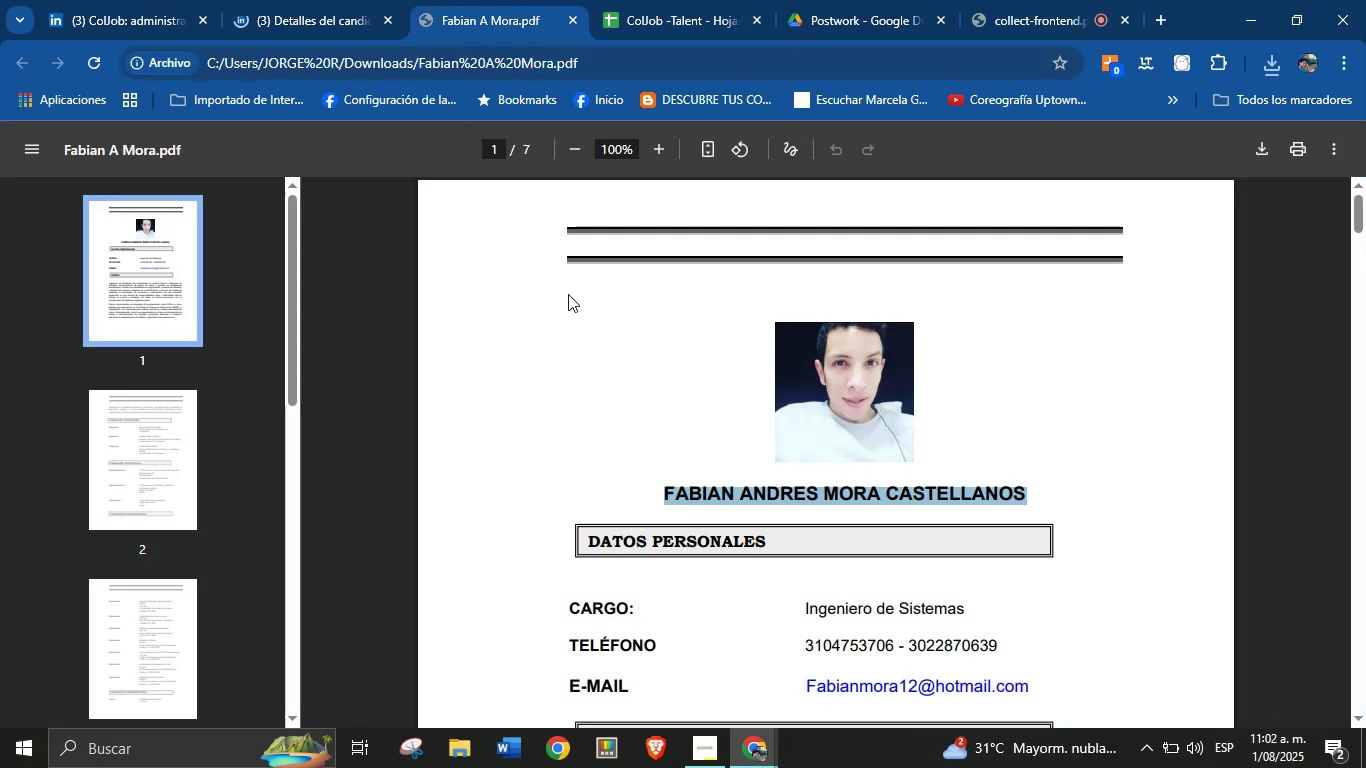 
left_click([578, 351])
 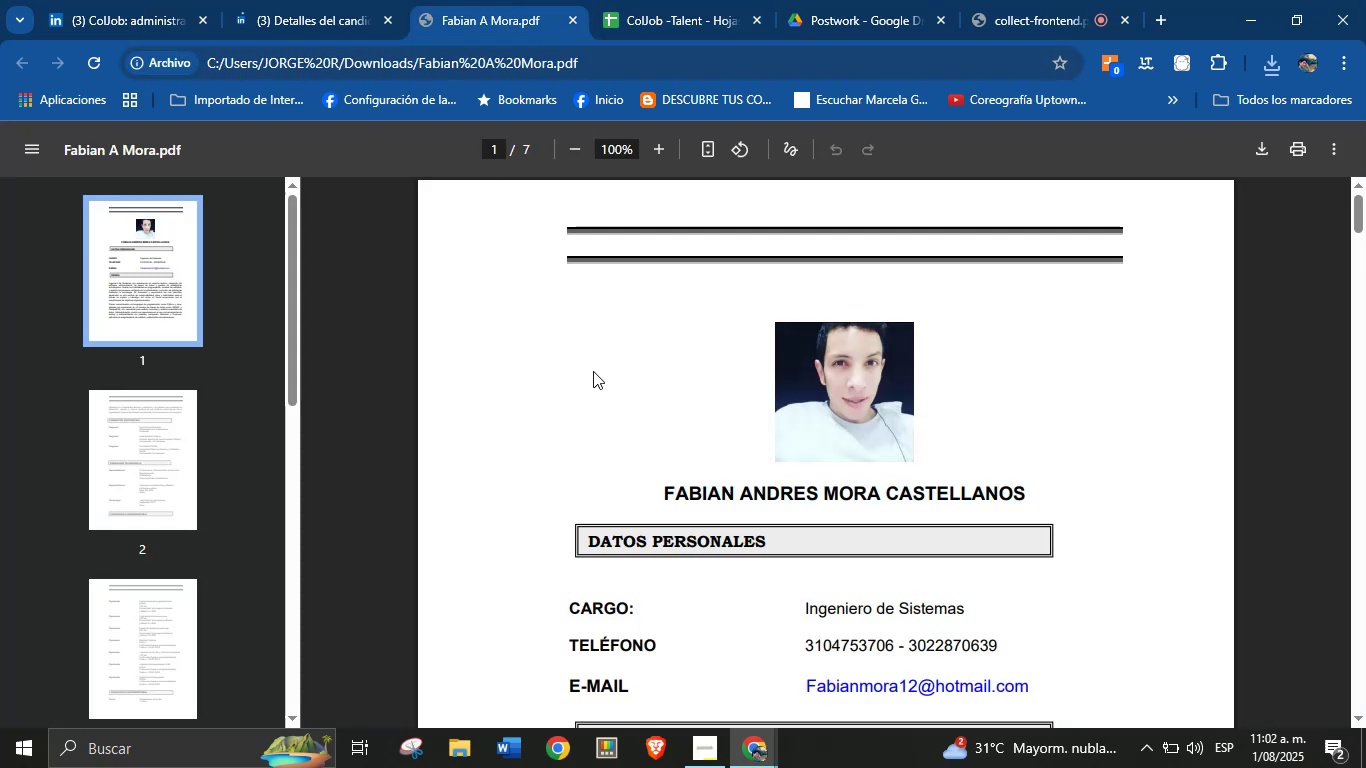 
scroll: coordinate [602, 394], scroll_direction: down, amount: 2.0
 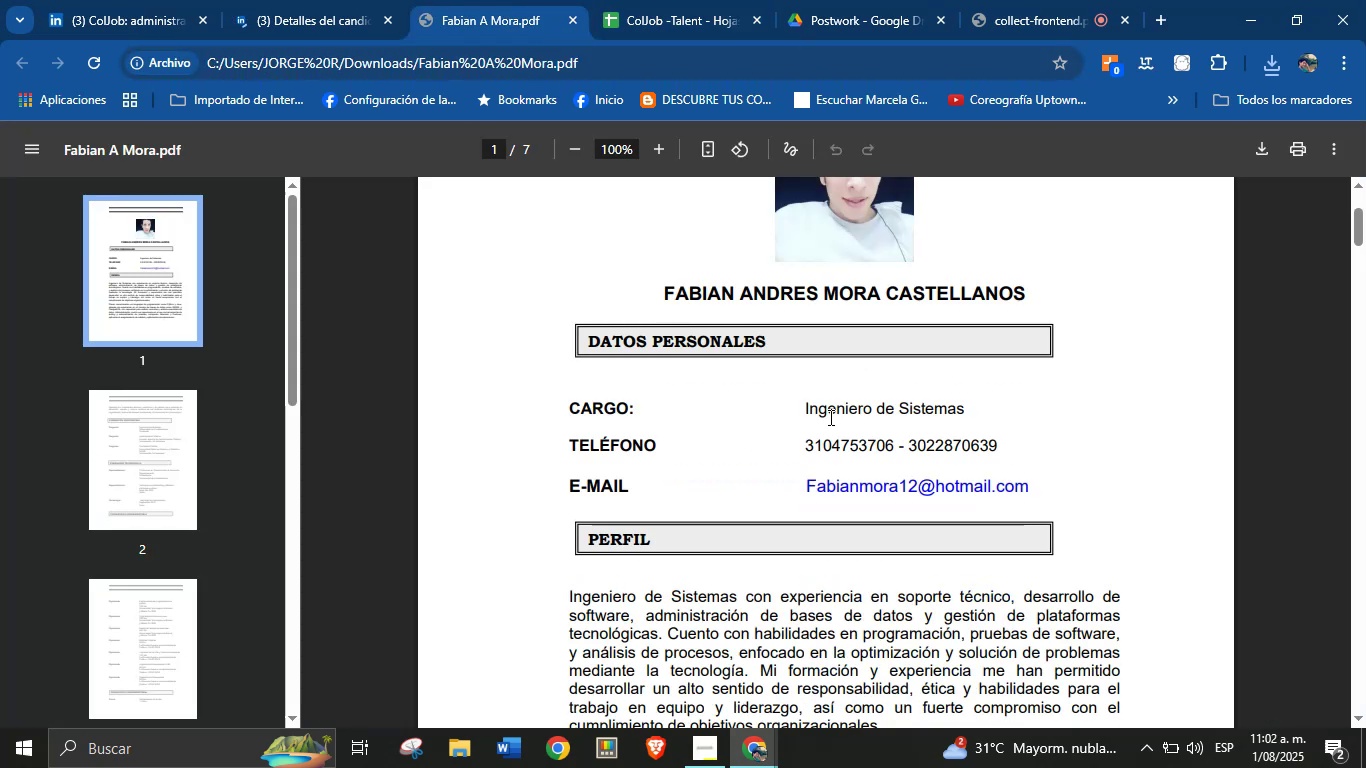 
double_click([842, 414])
 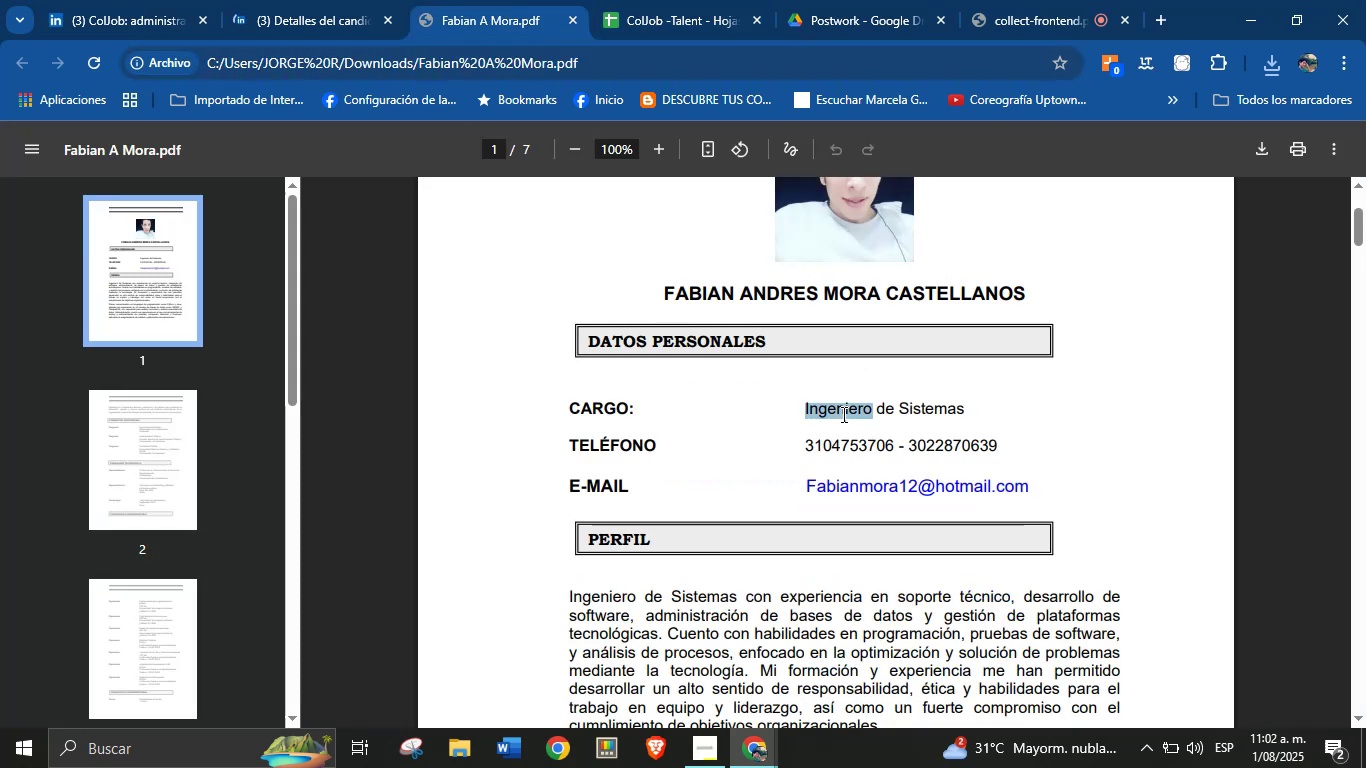 
triple_click([842, 414])
 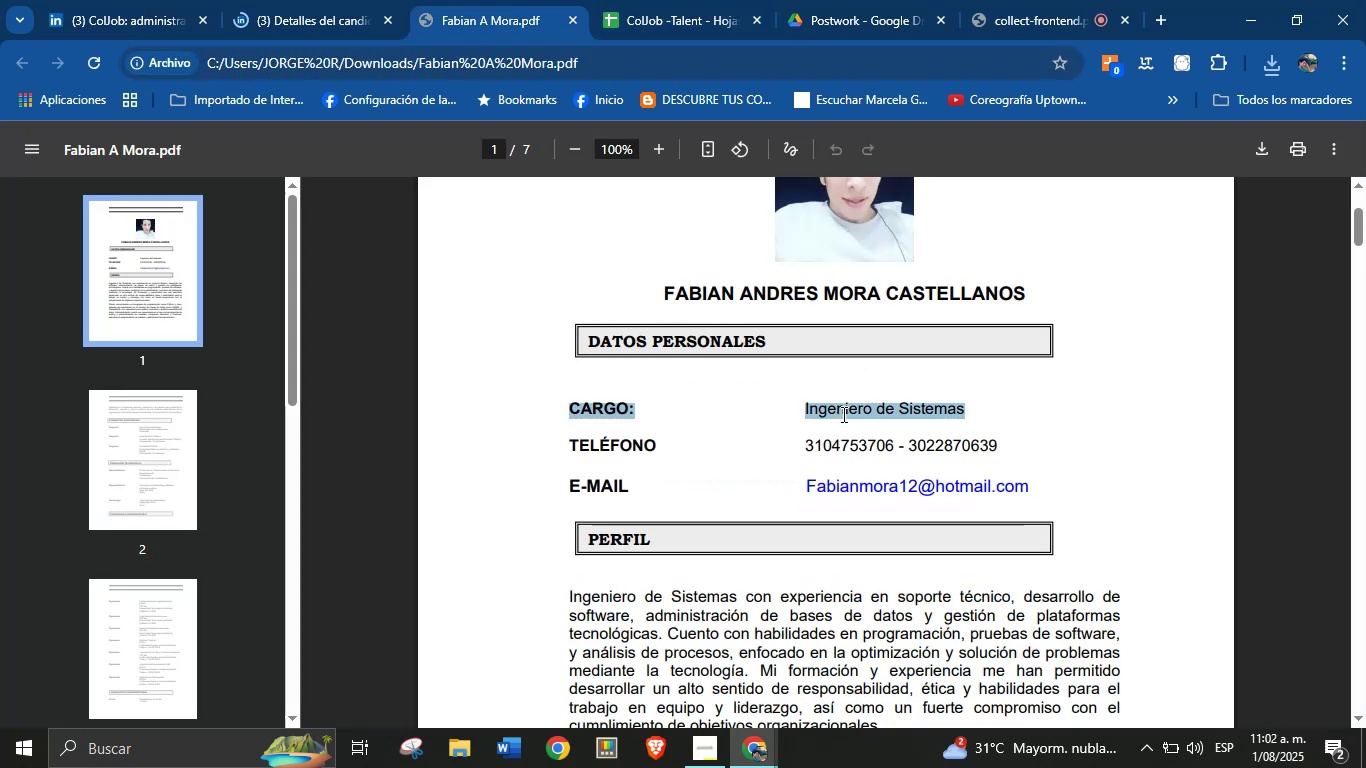 
left_click([834, 431])
 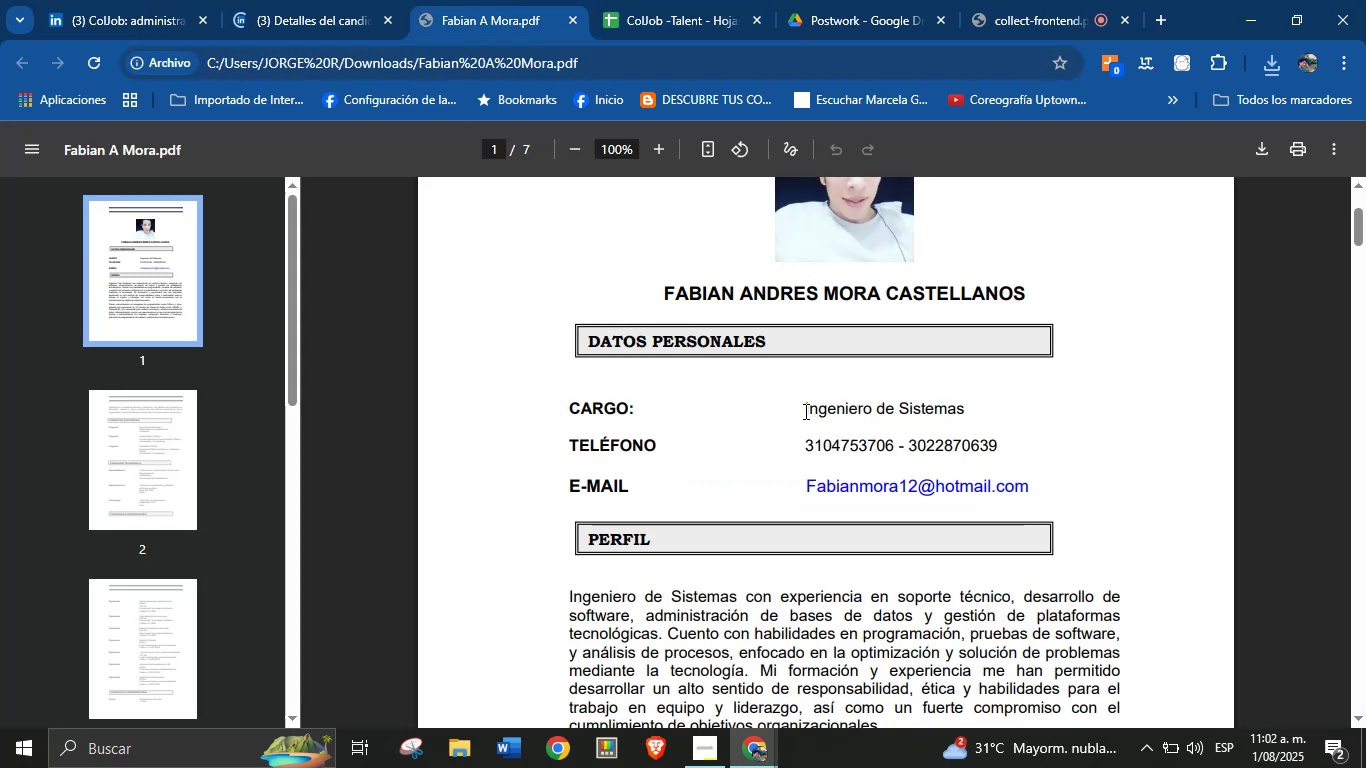 
left_click_drag(start_coordinate=[802, 410], to_coordinate=[963, 405])
 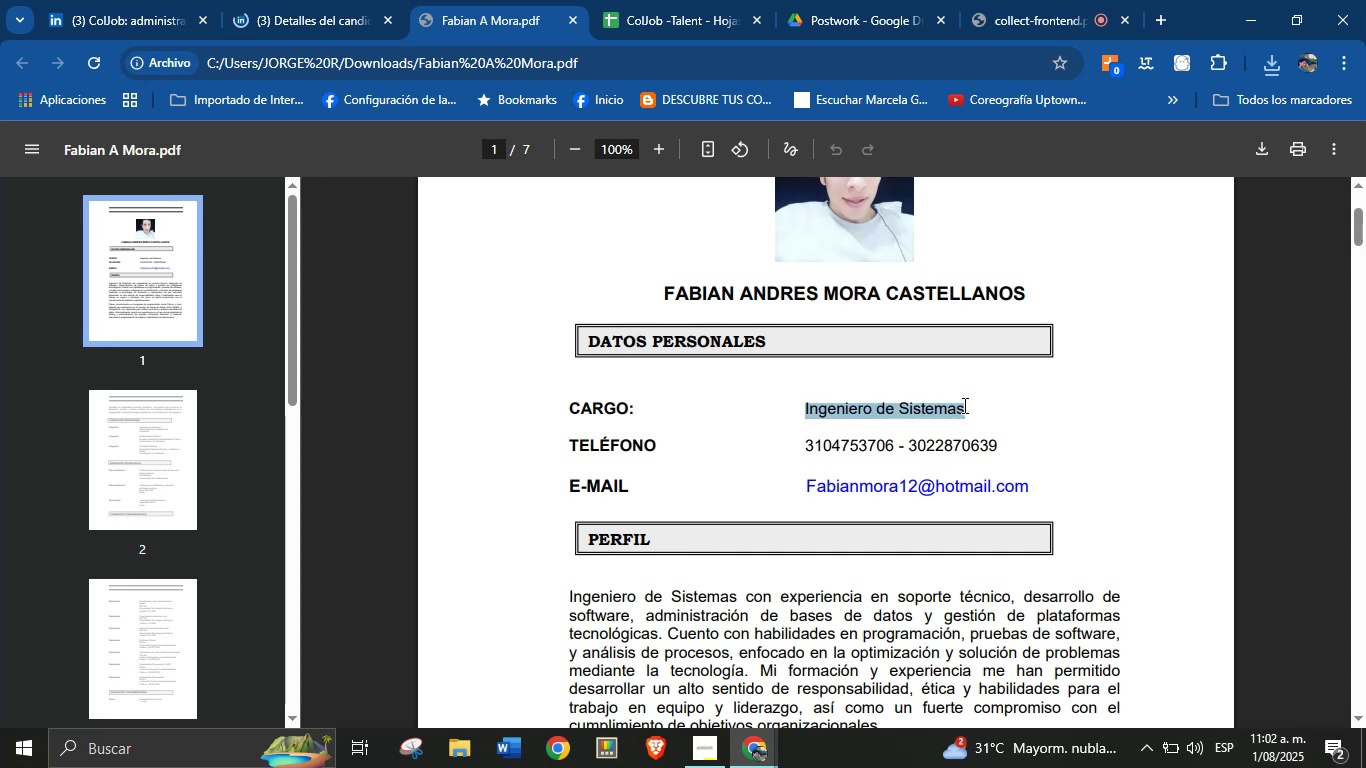 
key(Control+C)
 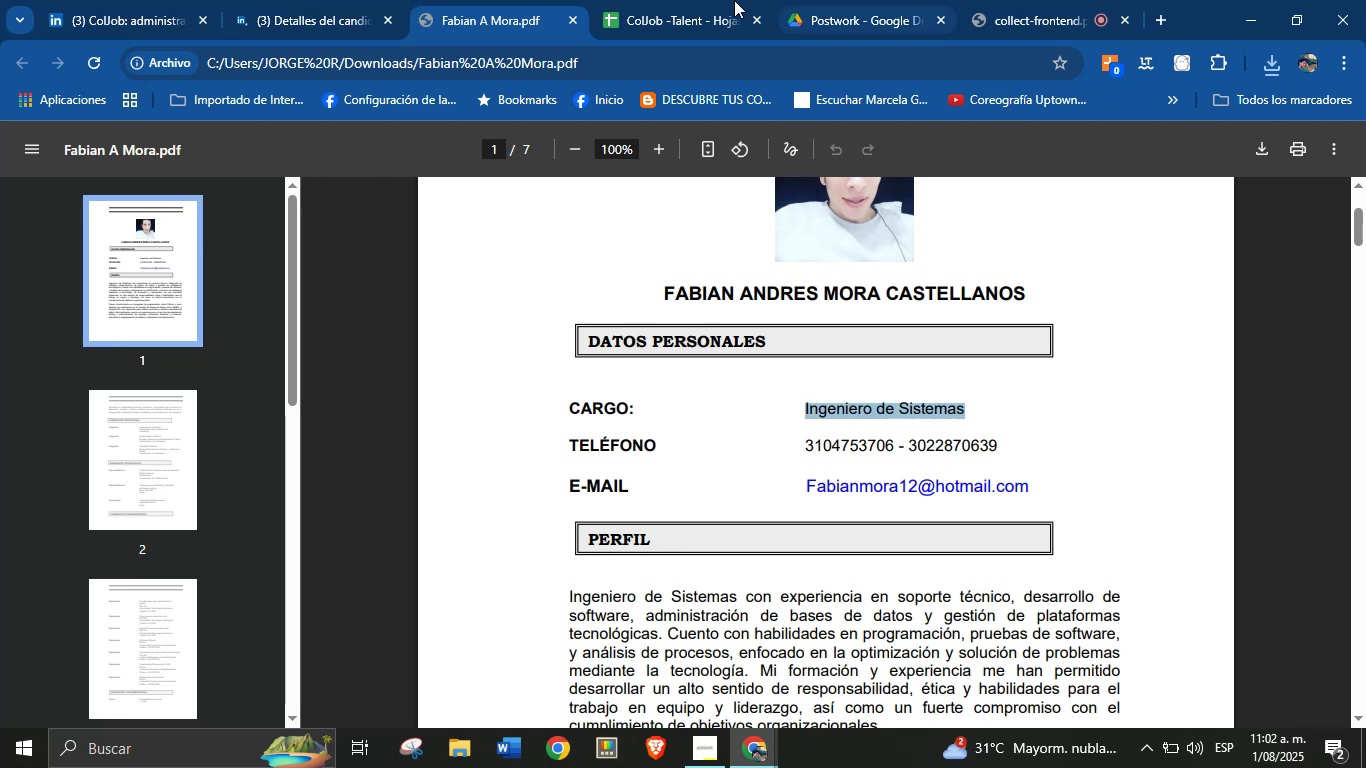 
left_click([691, 0])
 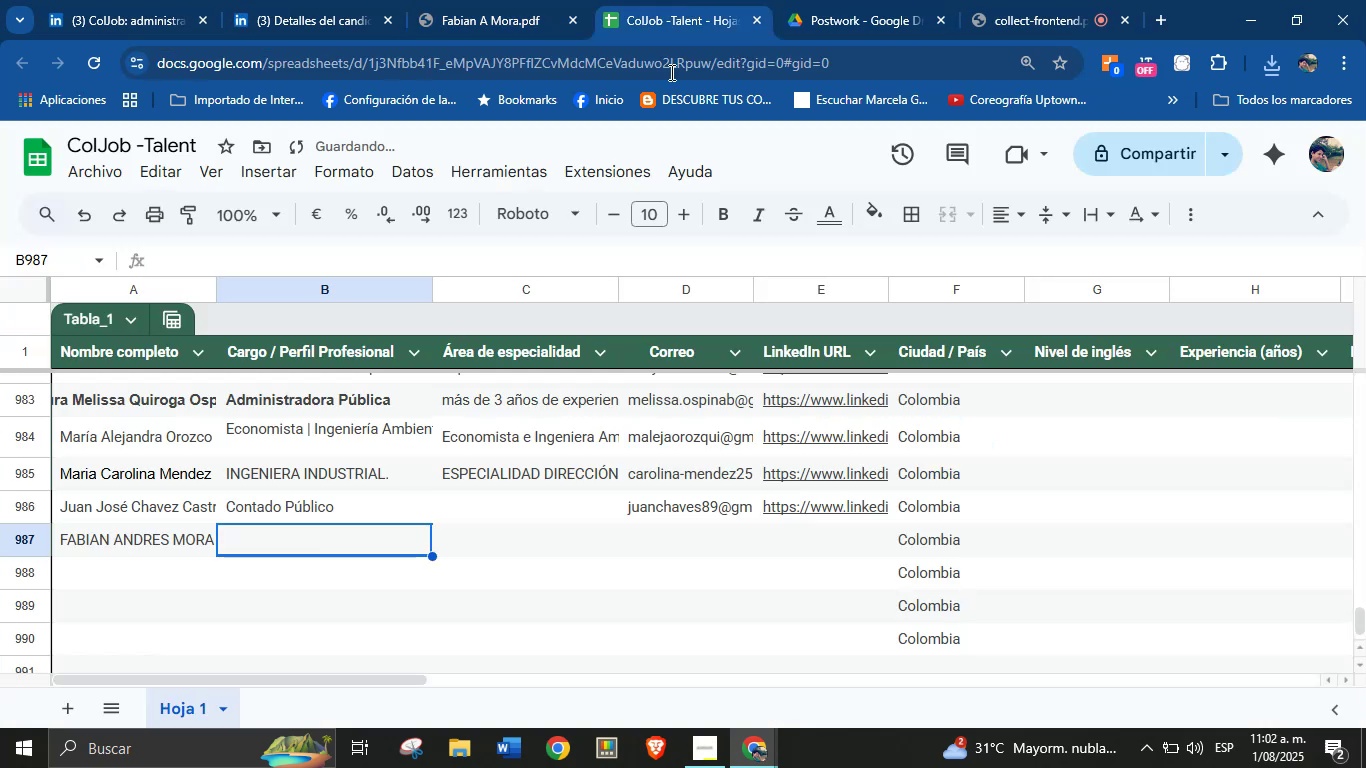 
hold_key(key=ControlLeft, duration=0.44)
 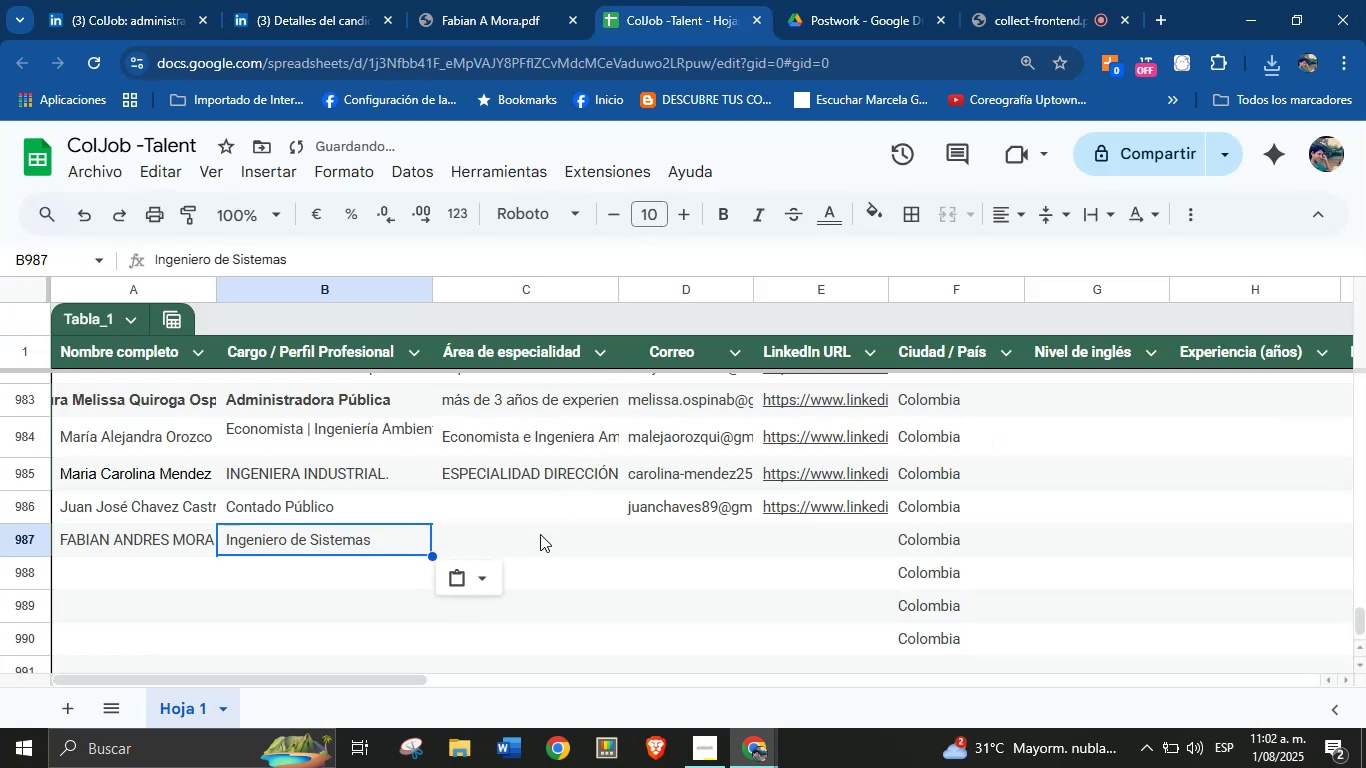 
left_click([540, 534])
 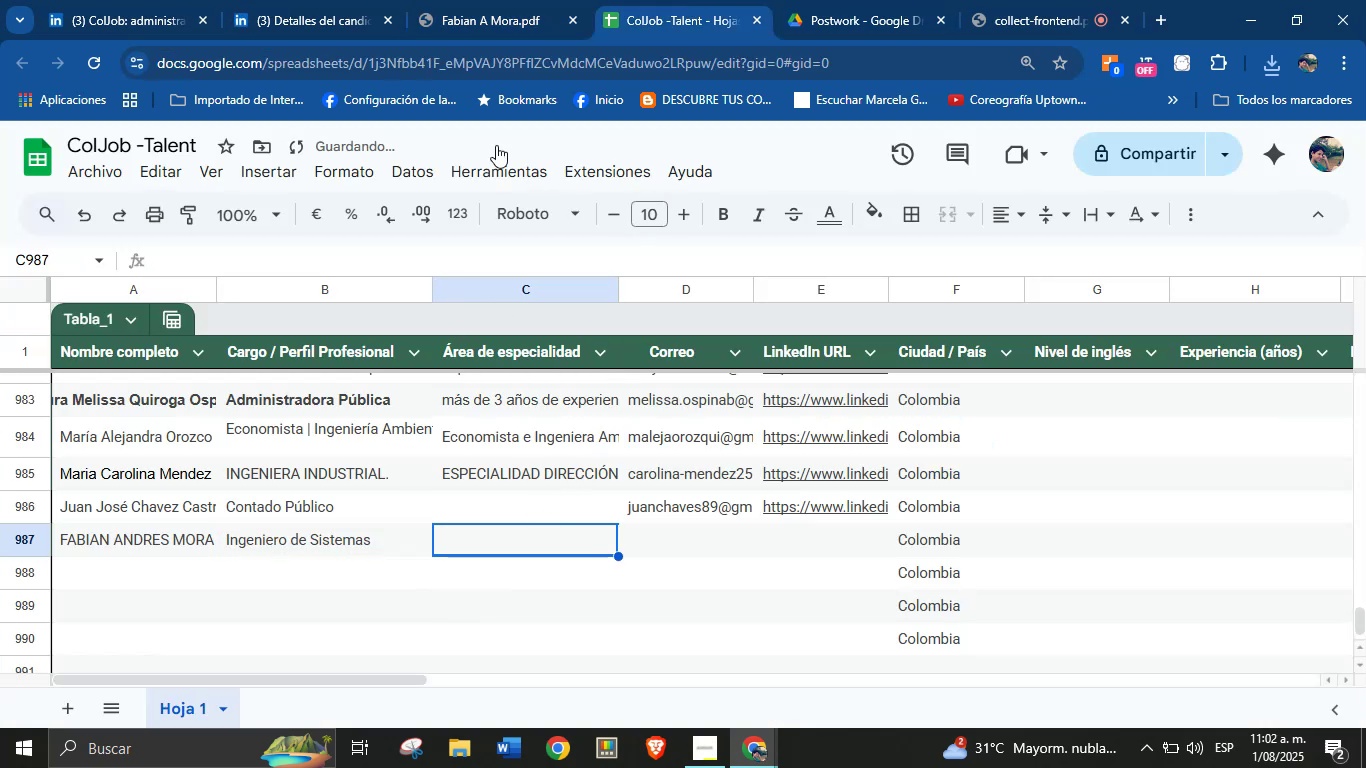 
left_click([486, 0])
 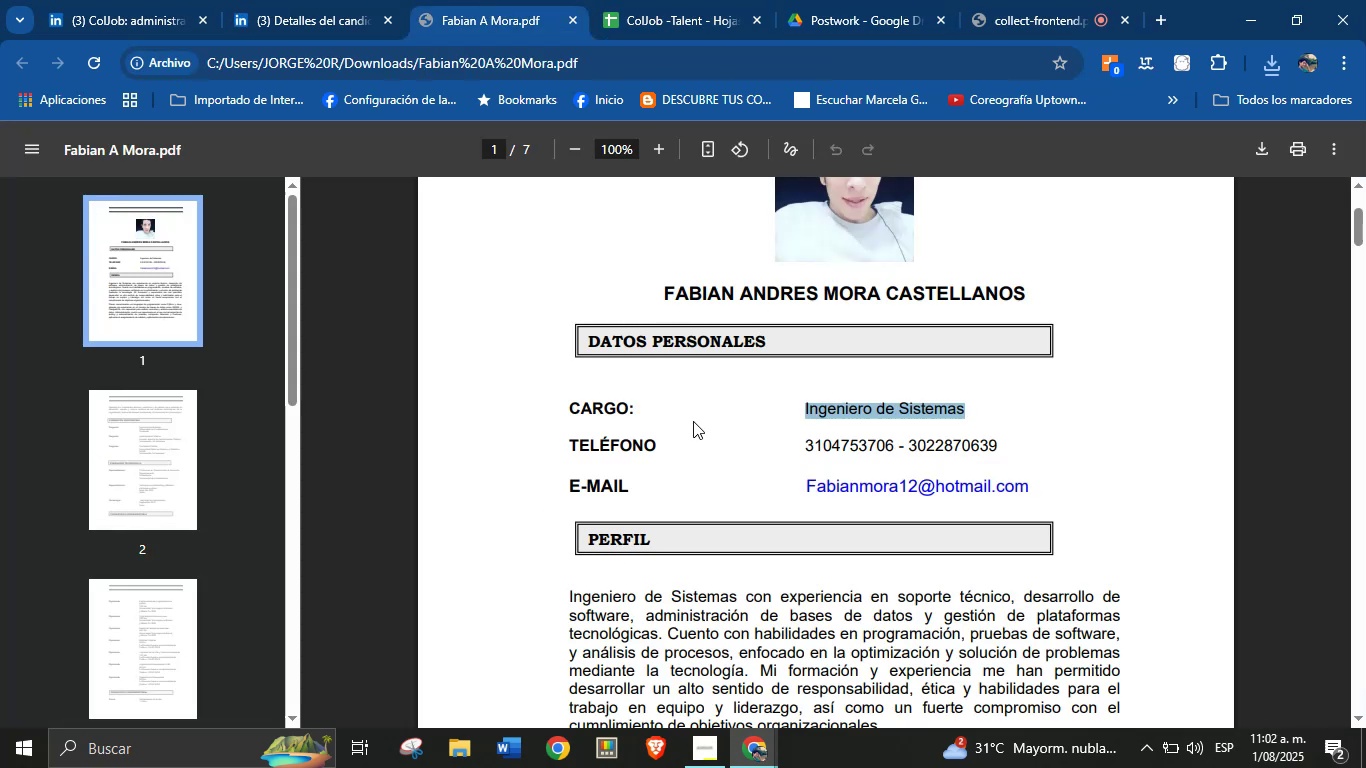 
left_click([694, 441])
 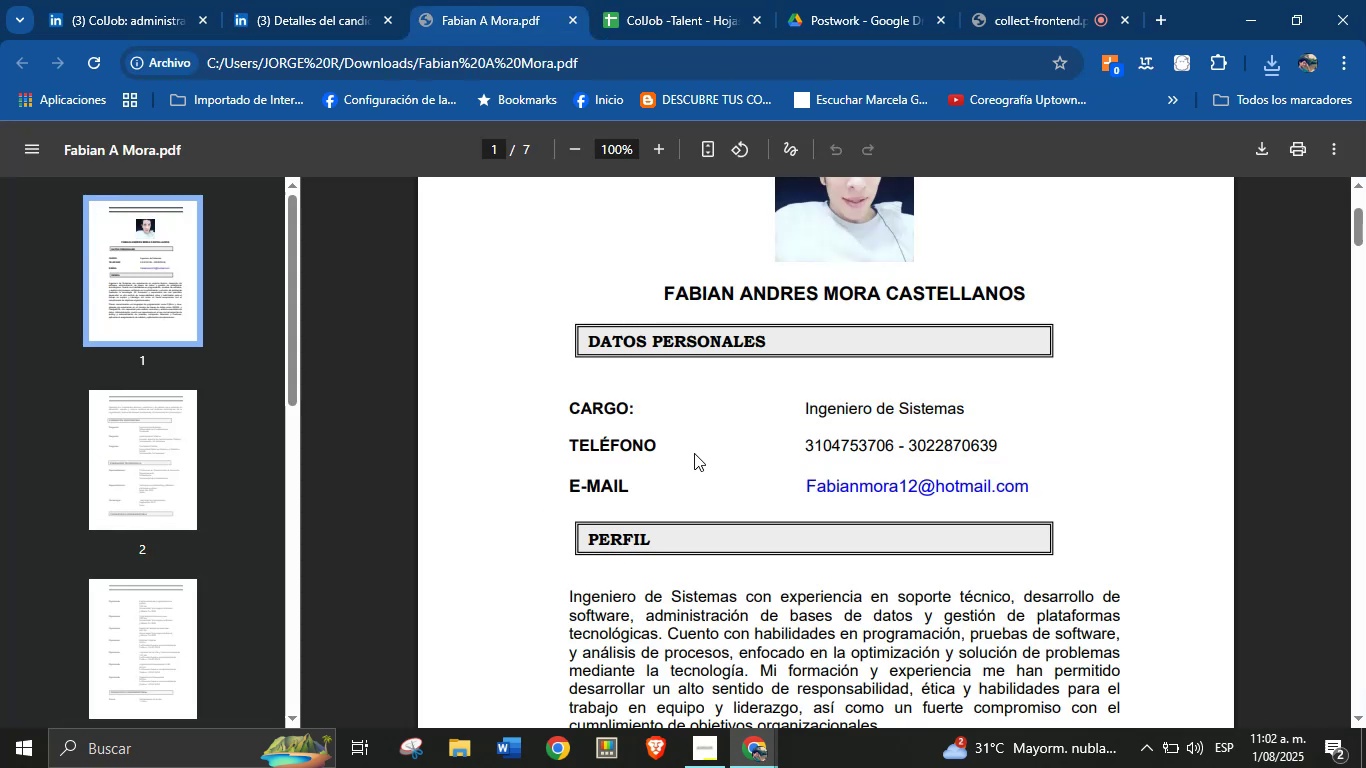 
scroll: coordinate [757, 488], scroll_direction: down, amount: 2.0
 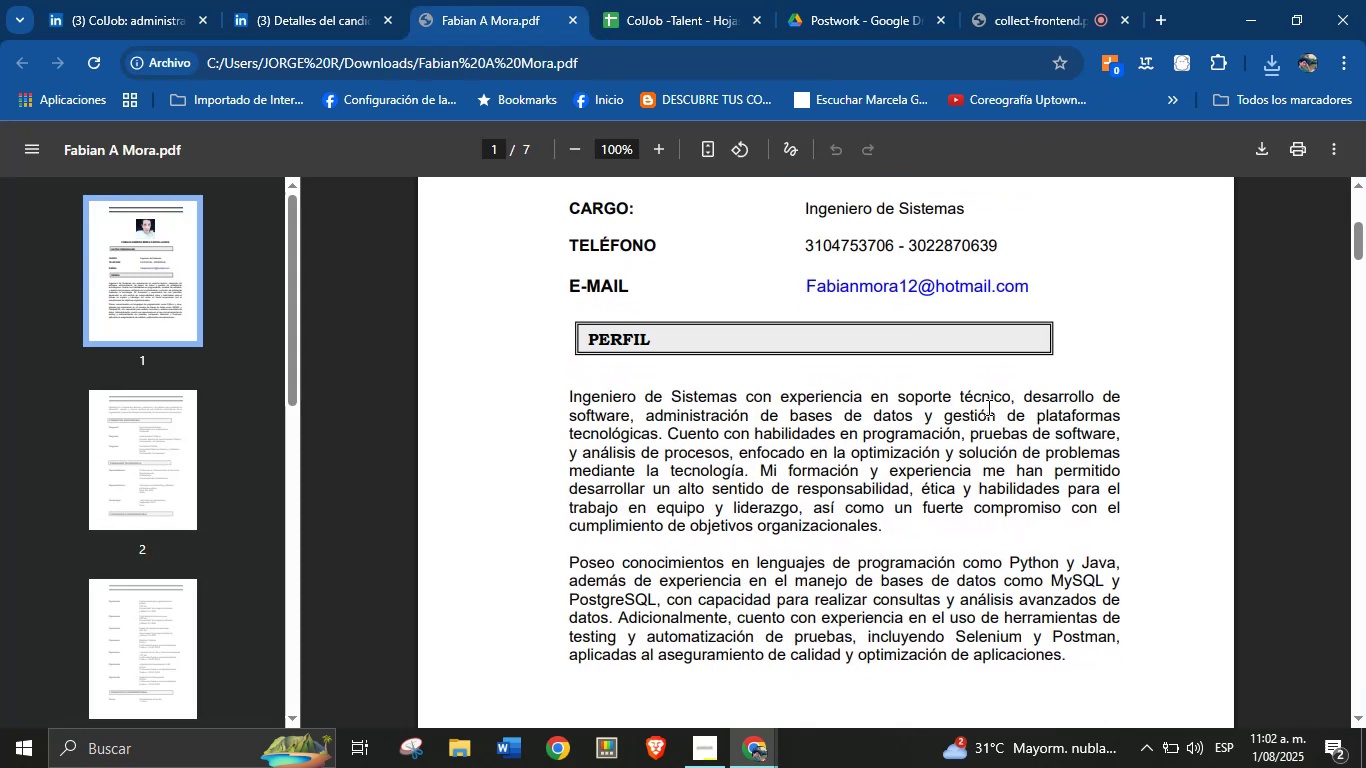 
left_click_drag(start_coordinate=[1025, 397], to_coordinate=[891, 536])
 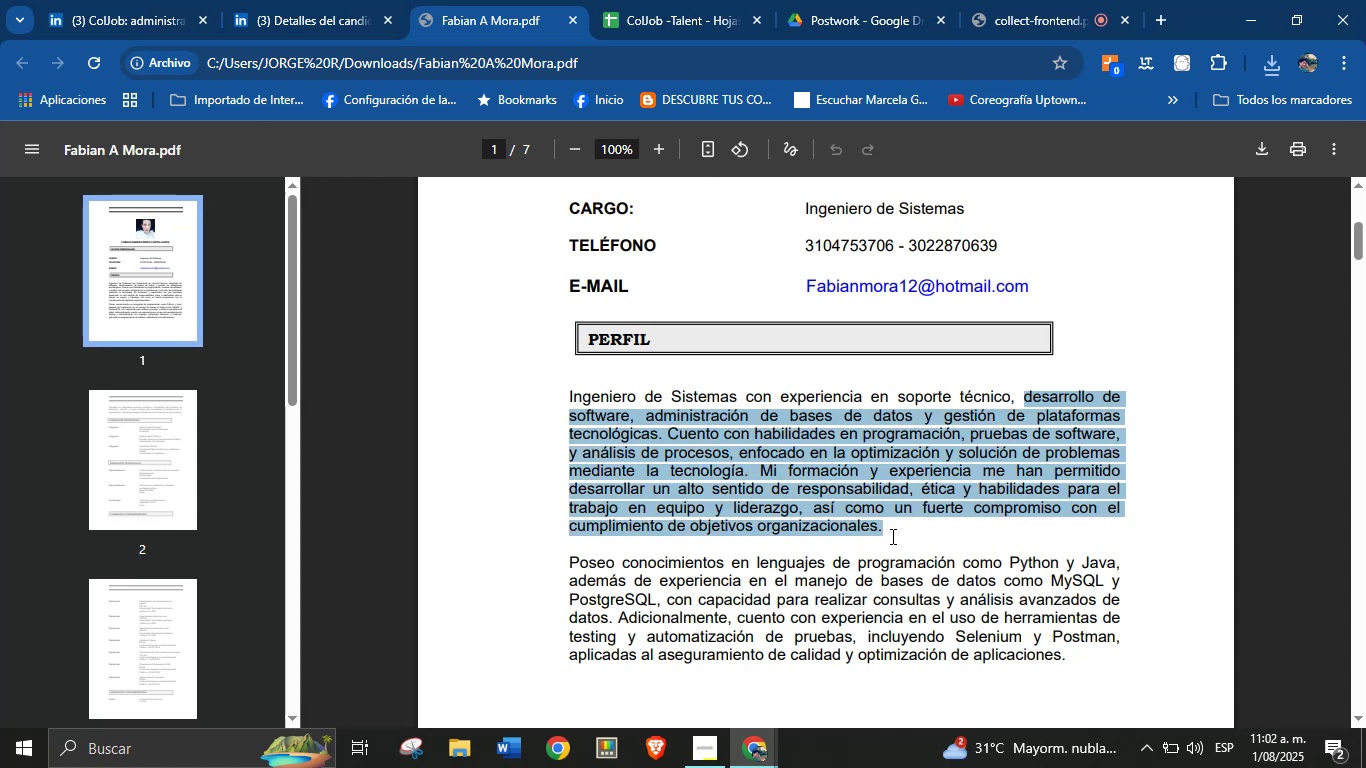 
key(Control+C)
 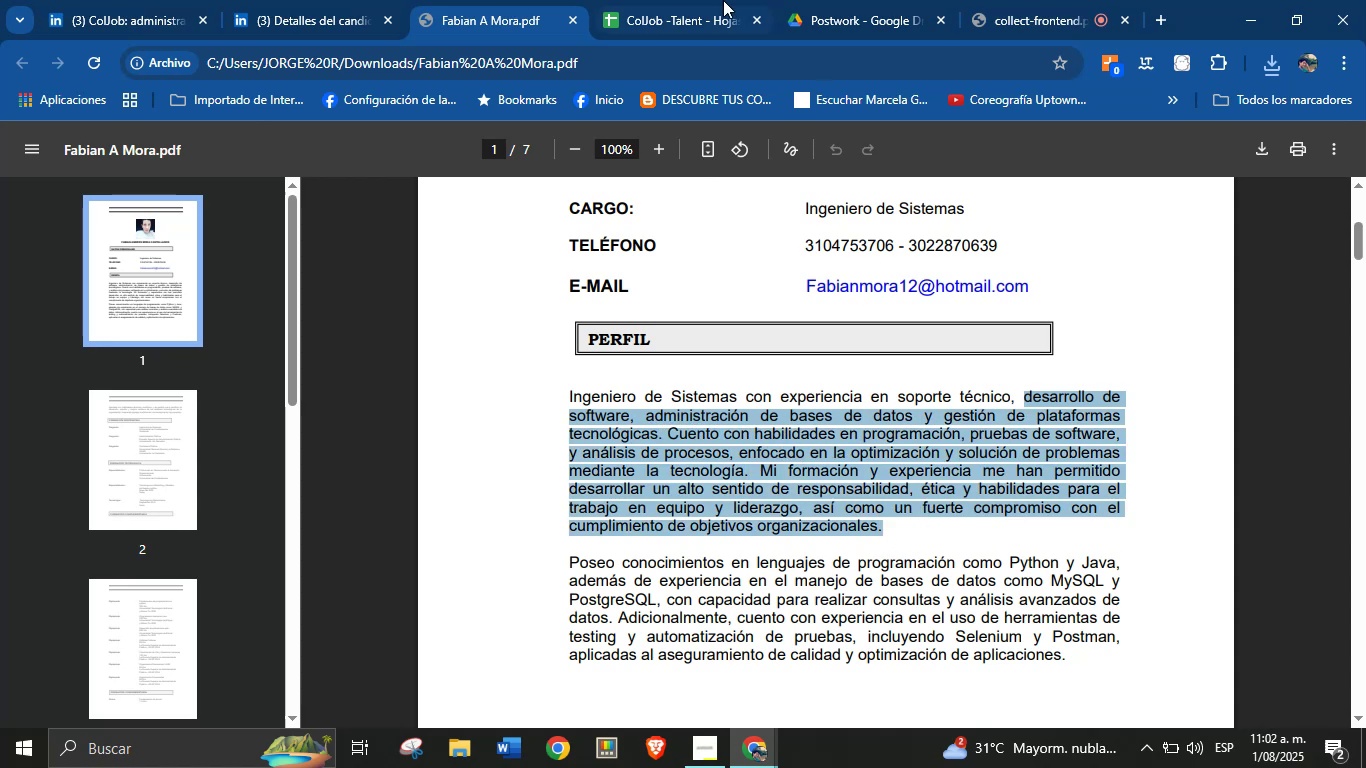 
left_click([718, 0])
 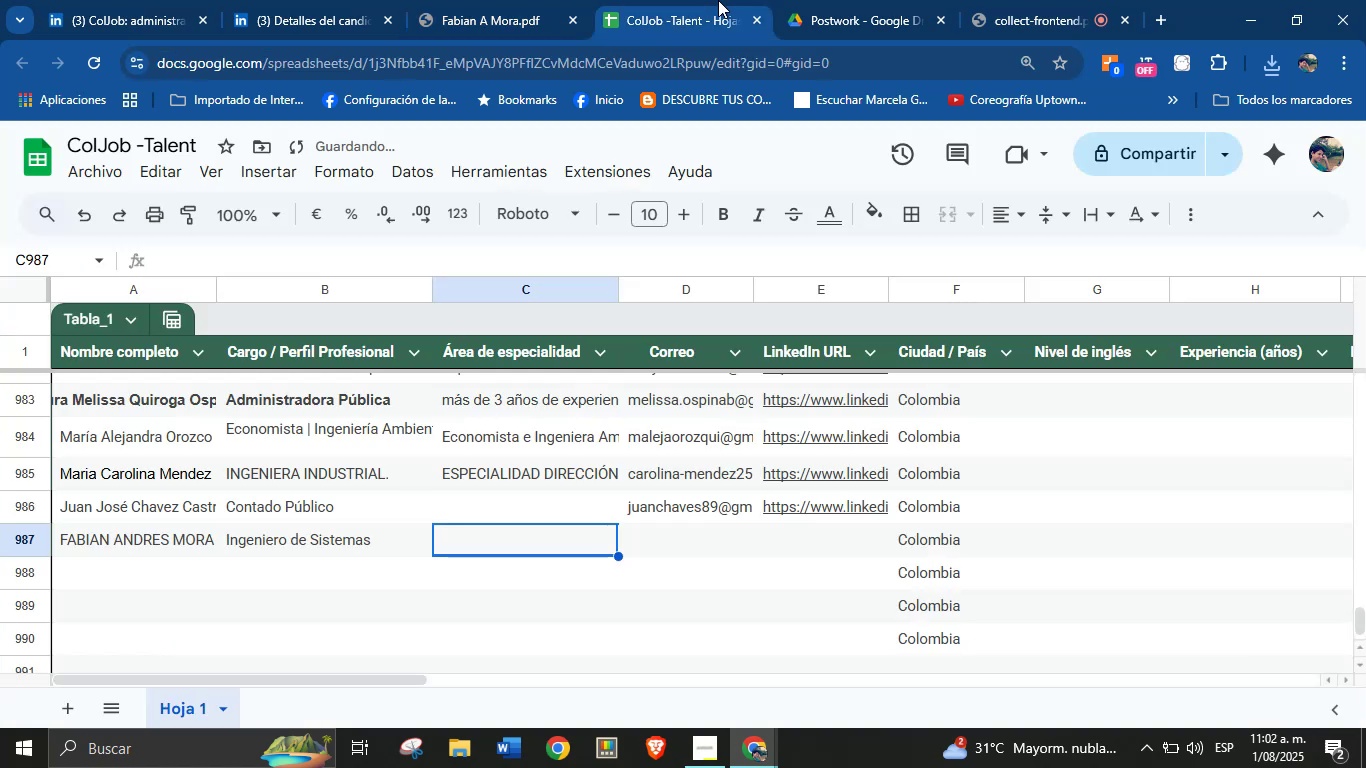 
key(Control+V)
 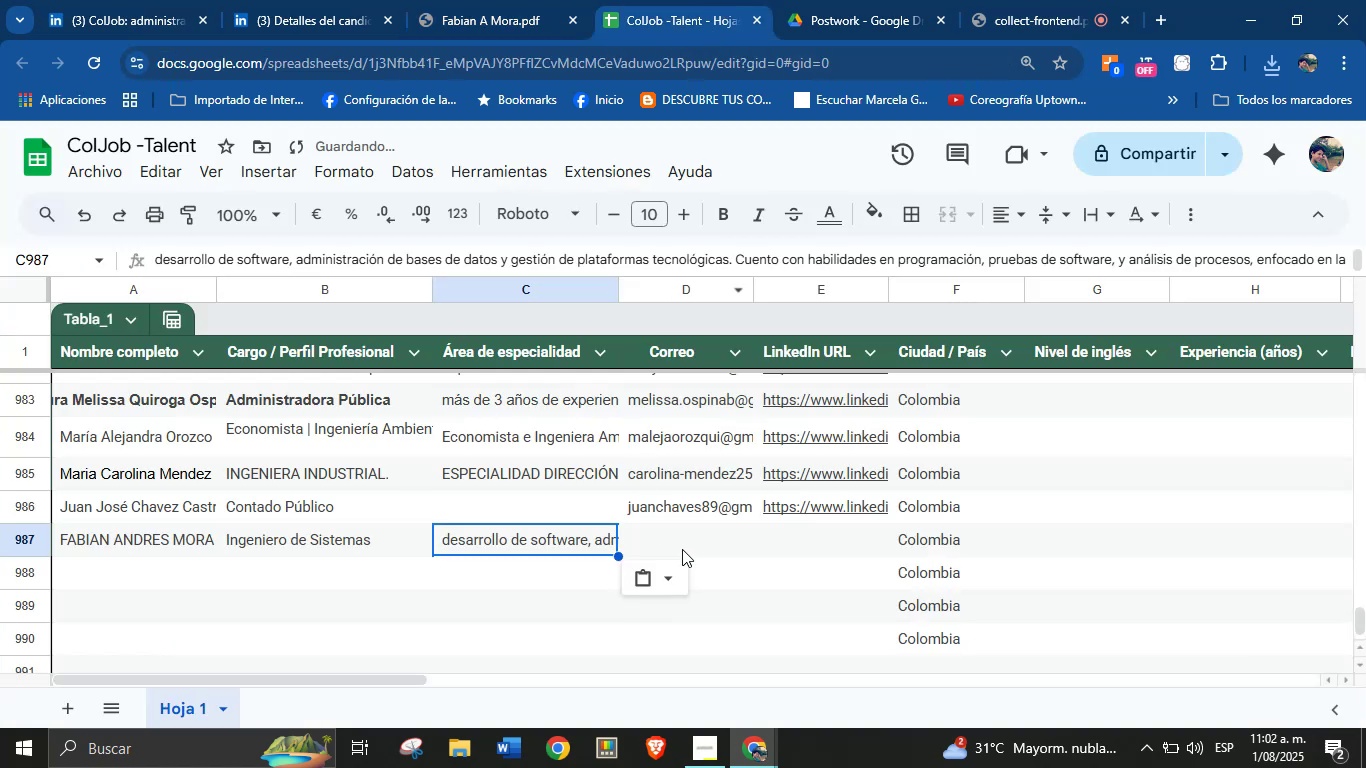 
left_click([706, 539])
 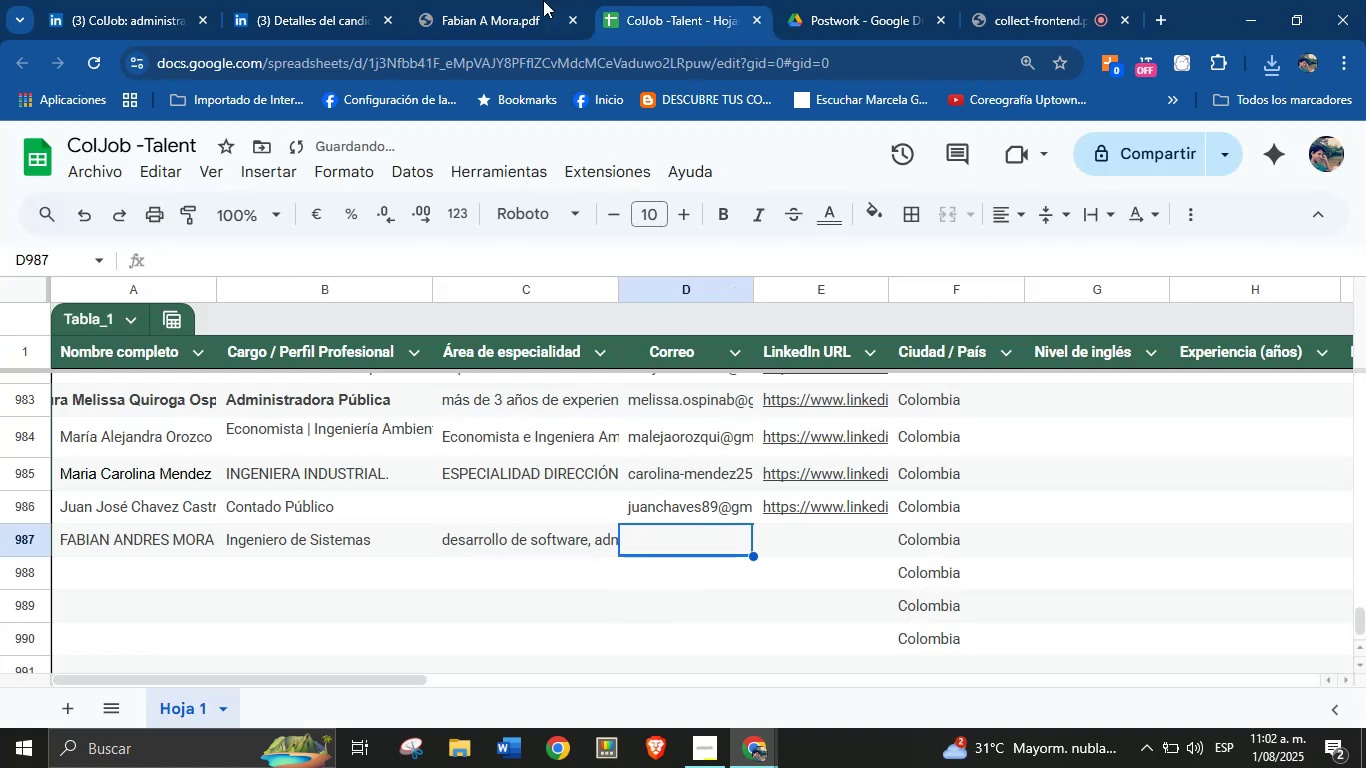 
left_click([518, 0])
 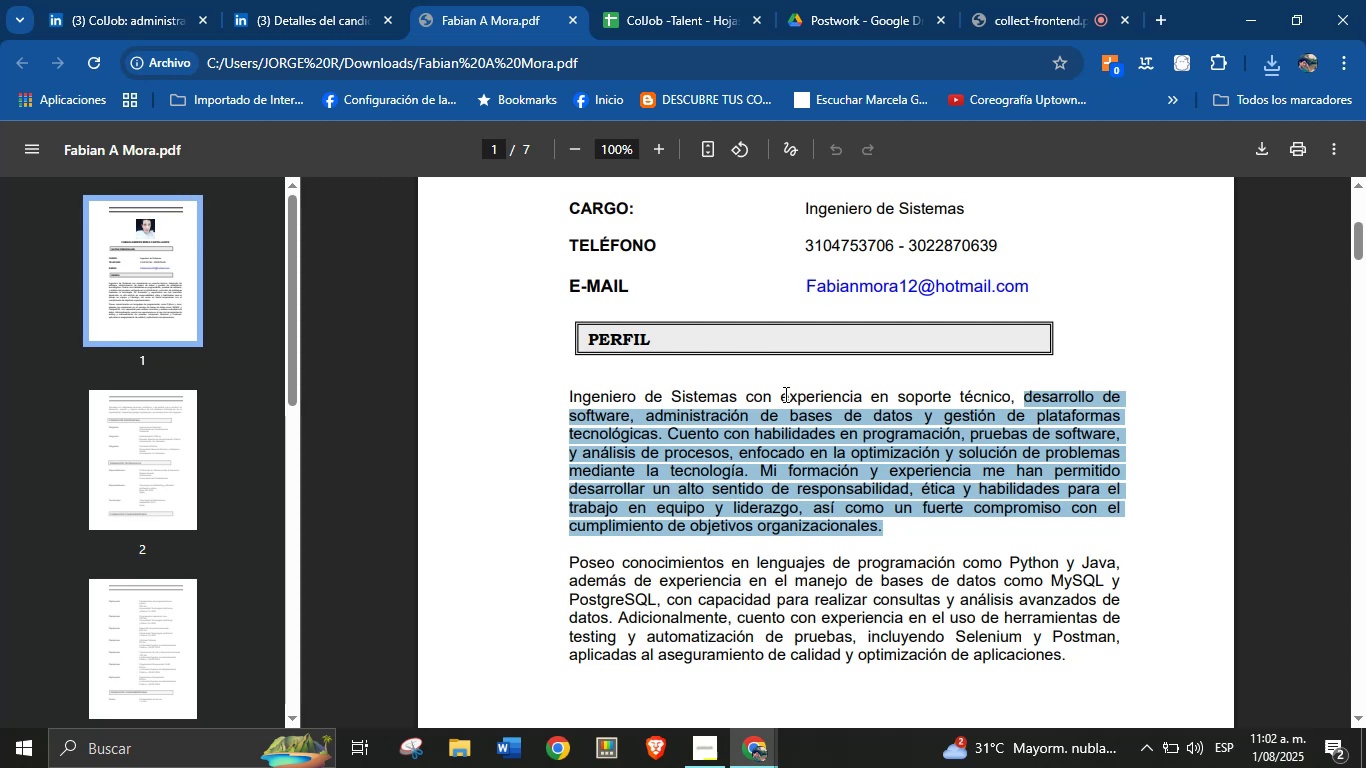 
left_click([813, 426])
 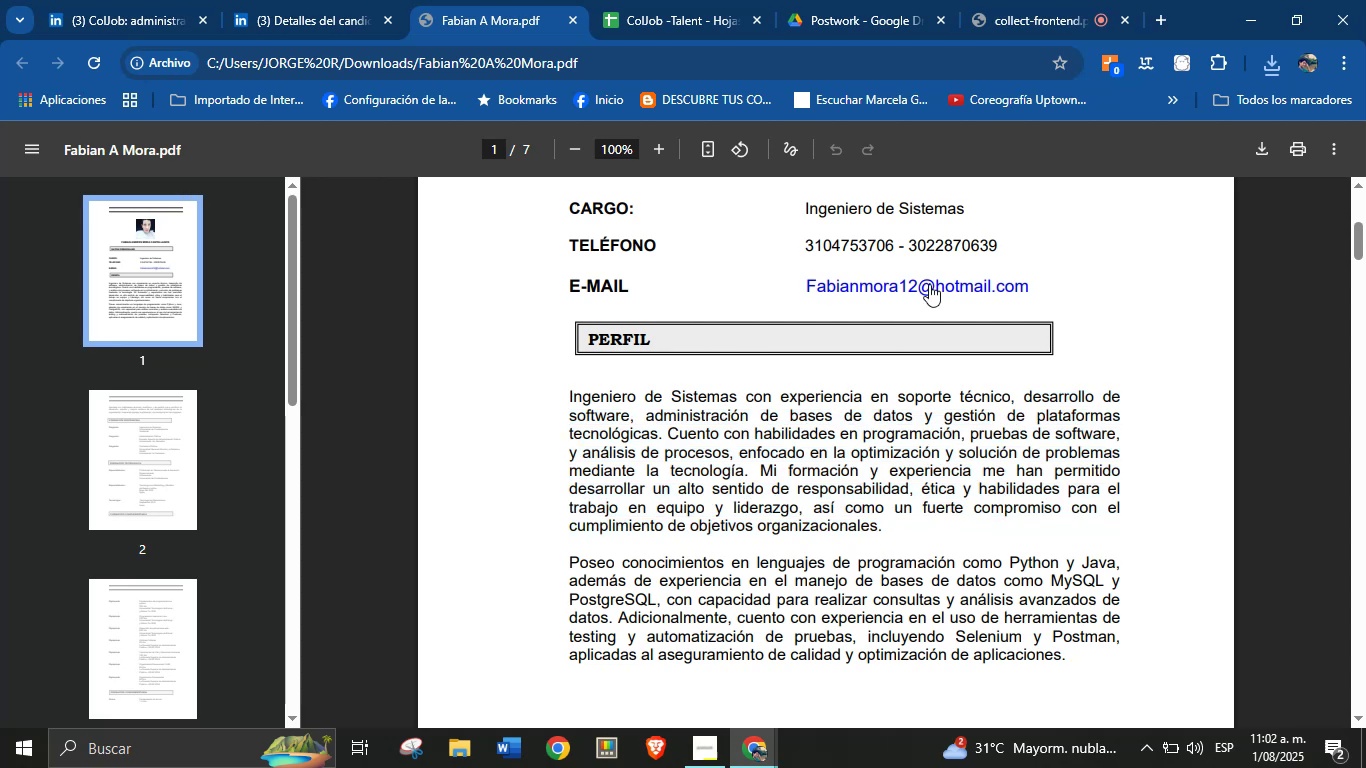 
right_click([929, 284])
 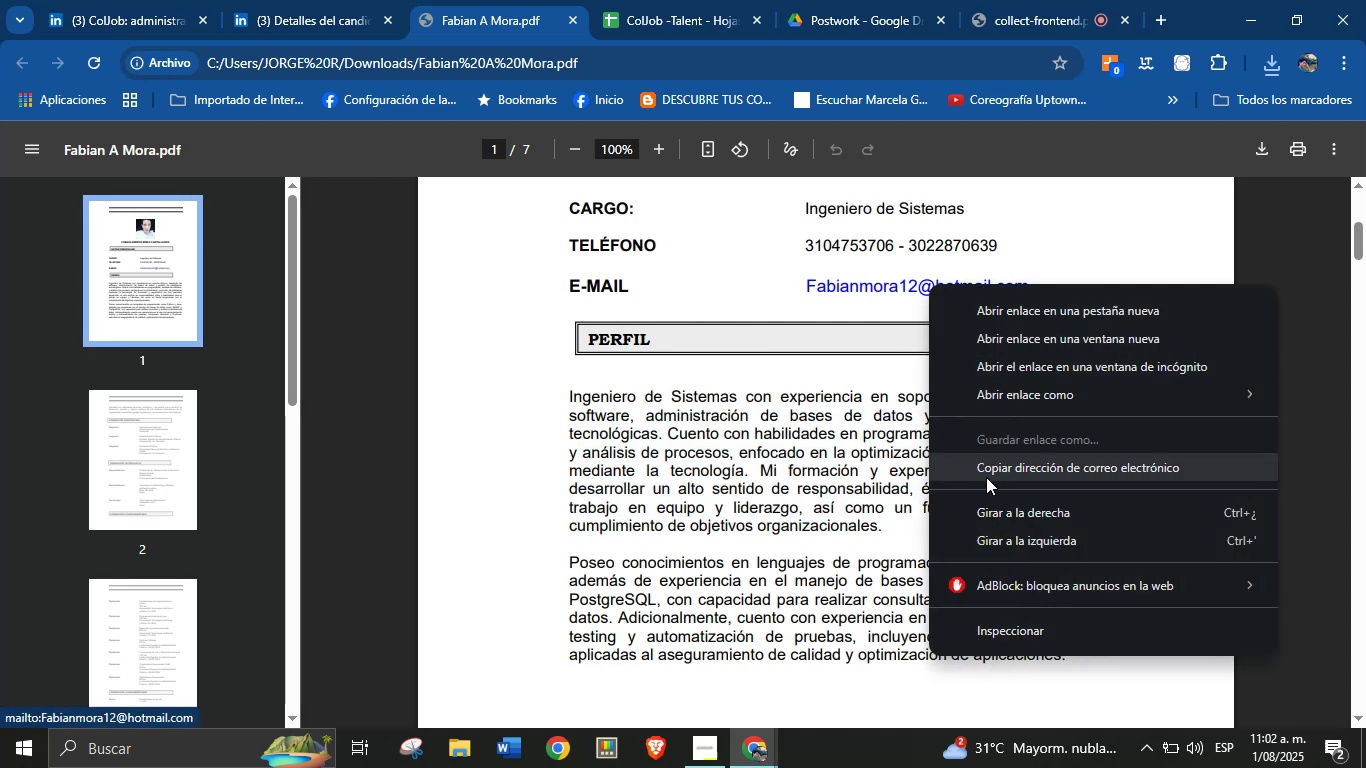 
left_click([1003, 466])
 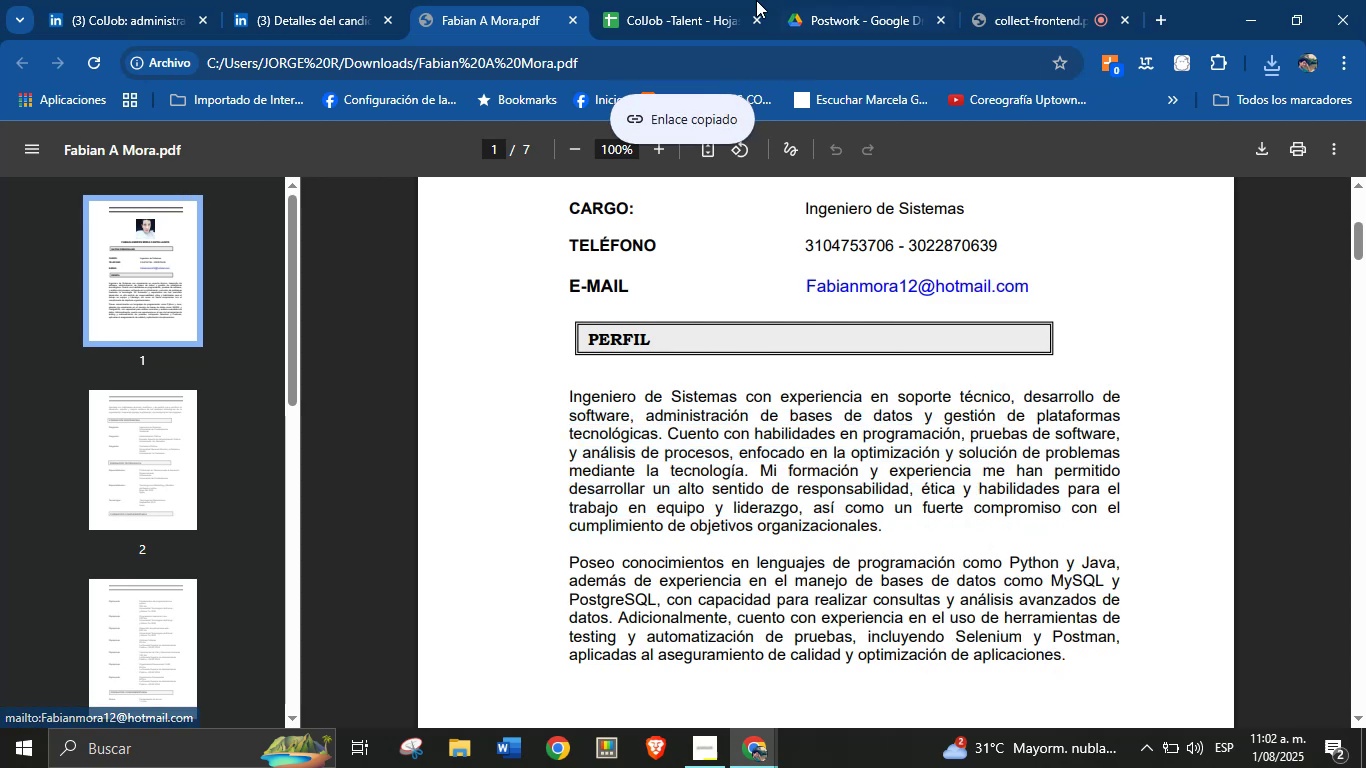 
left_click([696, 0])
 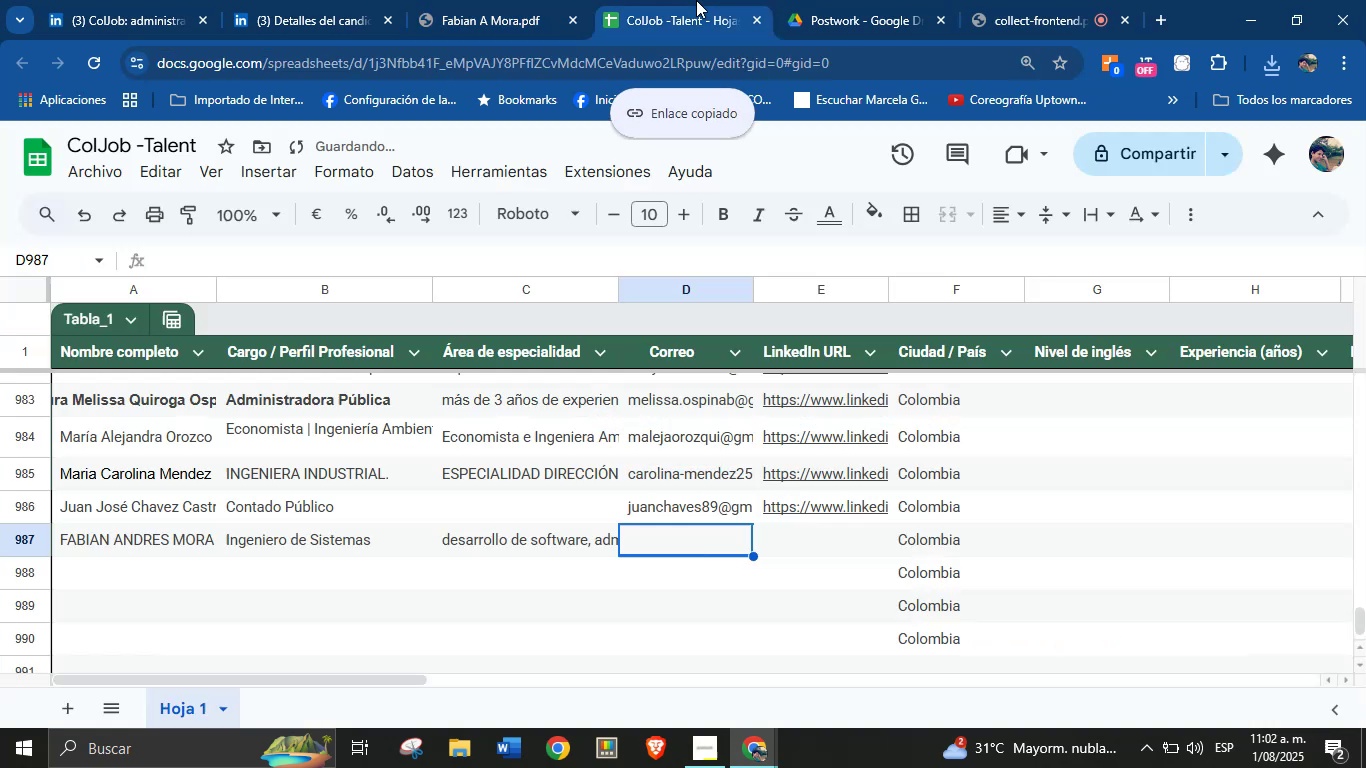 
key(Control+V)
 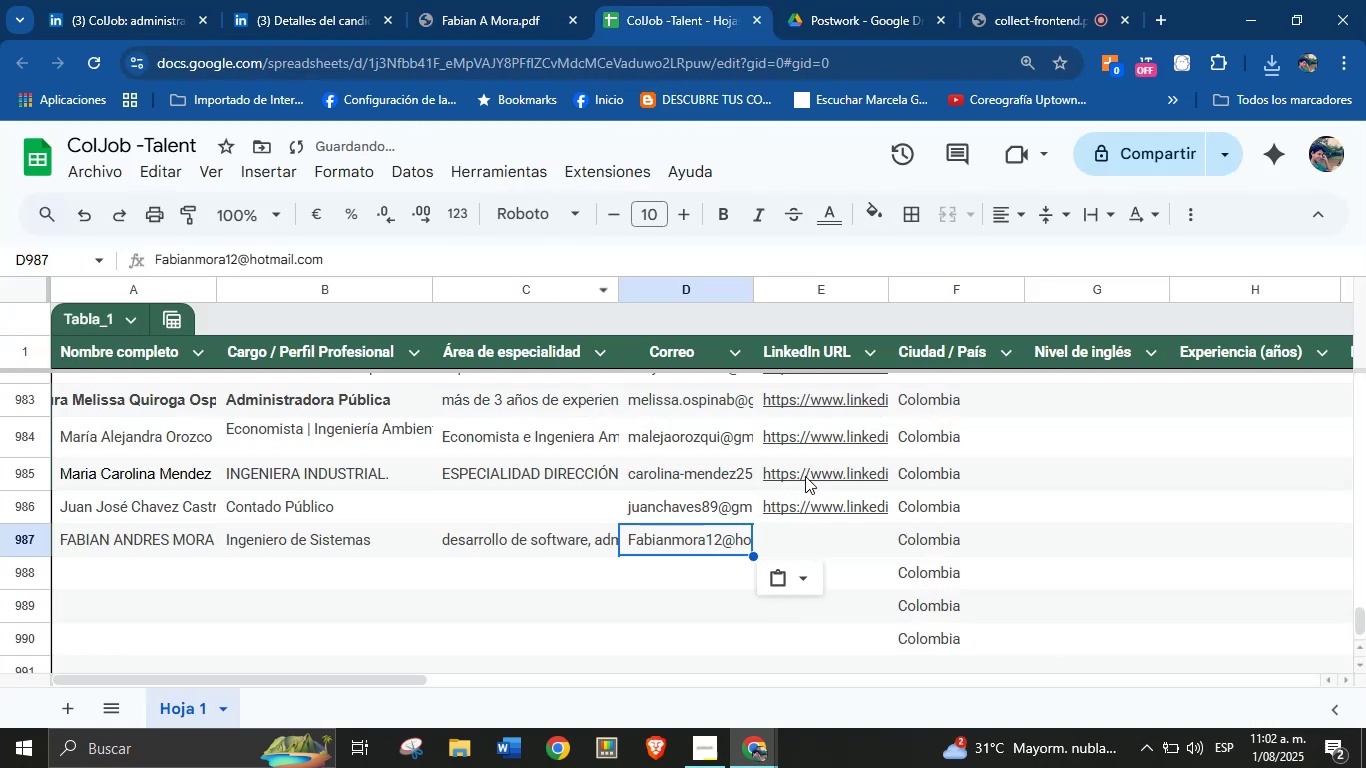 
left_click([827, 544])
 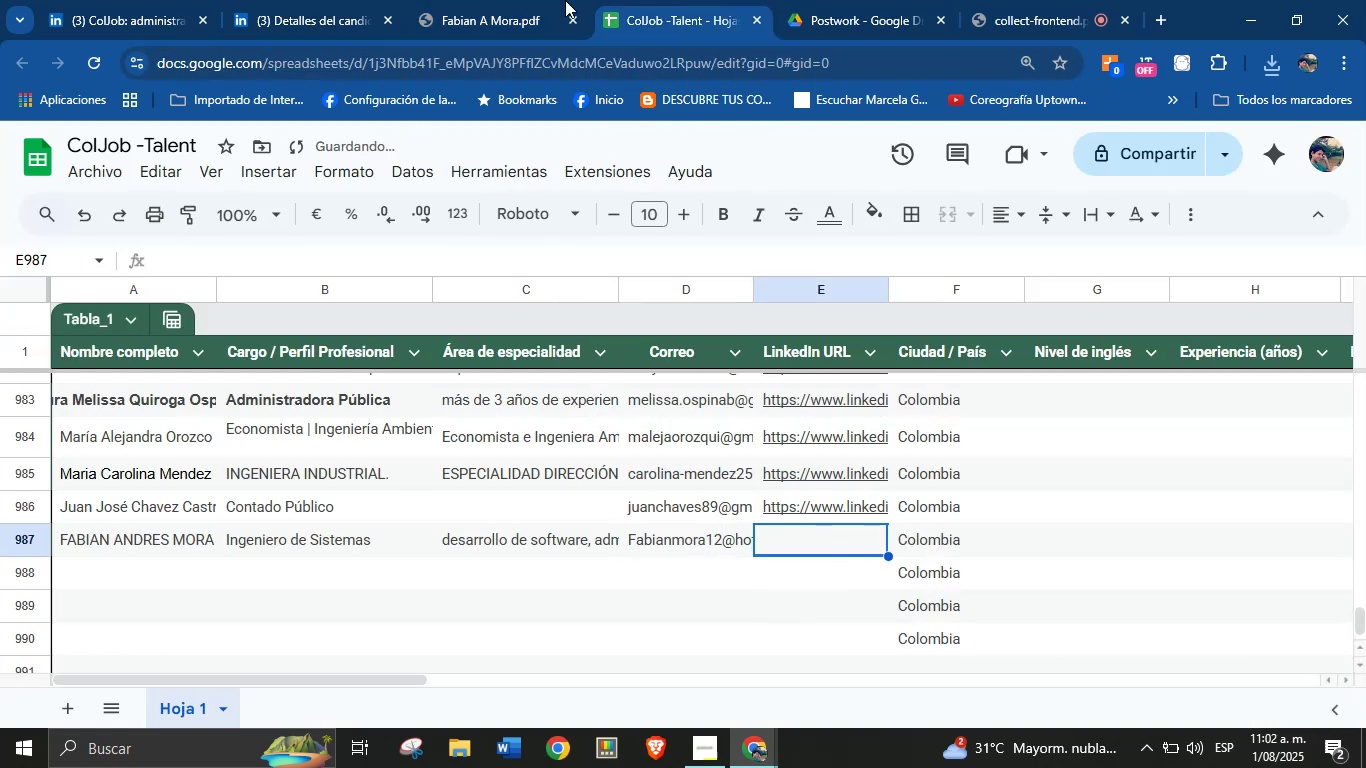 
left_click([526, 0])
 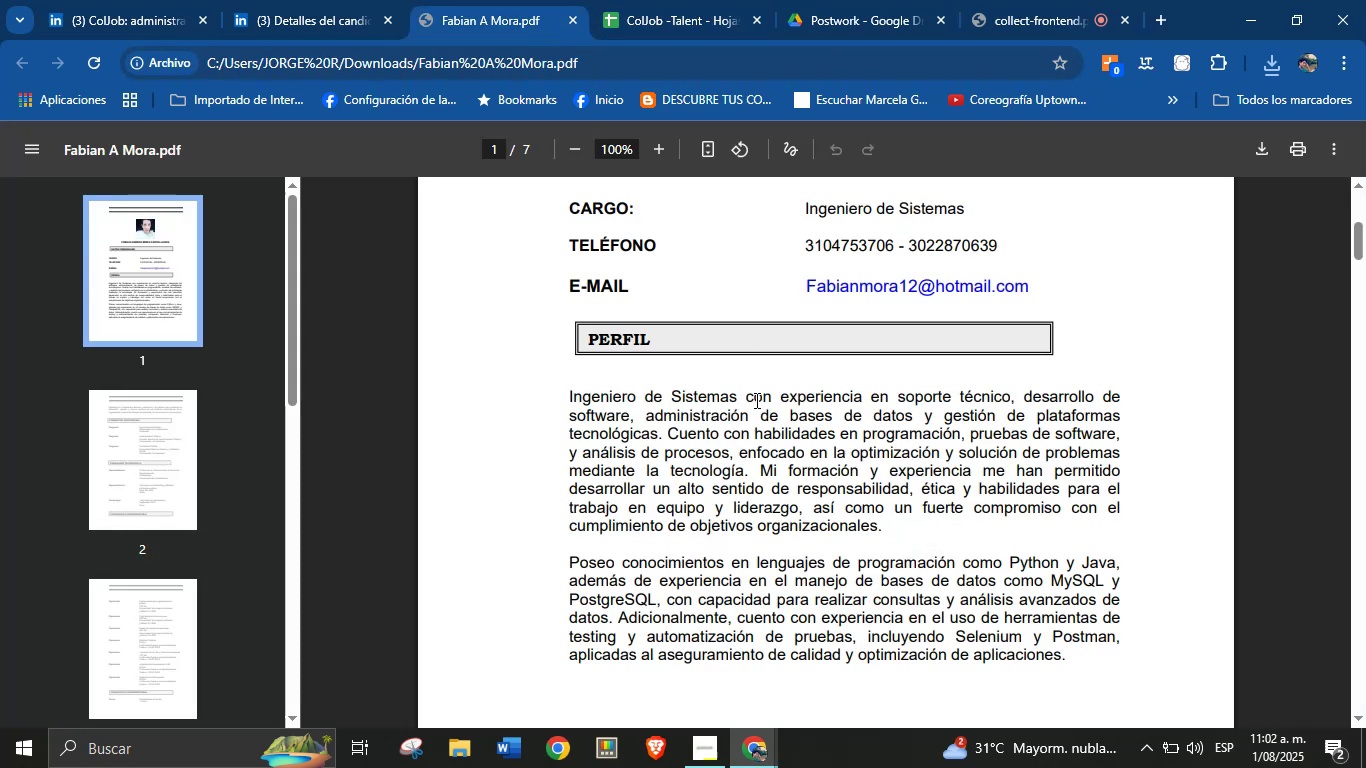 
left_click([819, 379])
 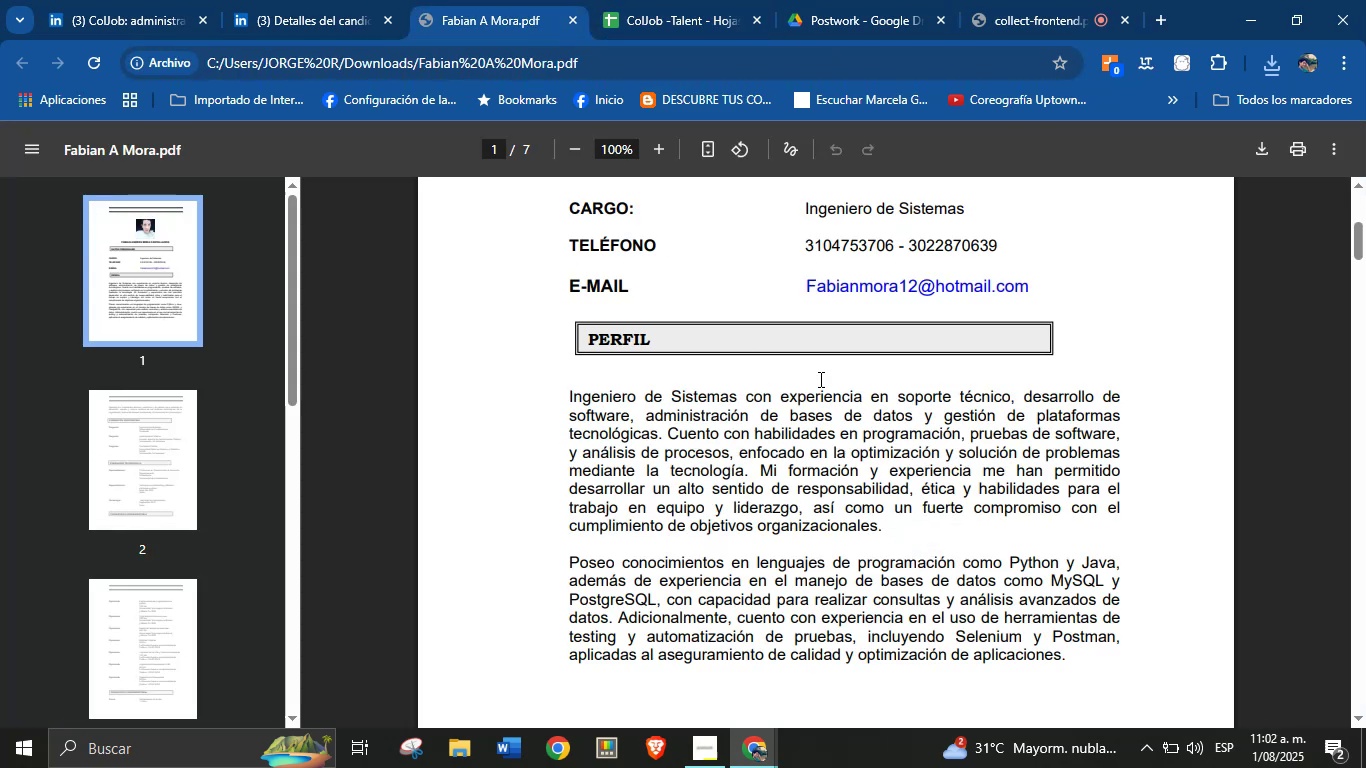 
scroll: coordinate [765, 404], scroll_direction: up, amount: 4.0
 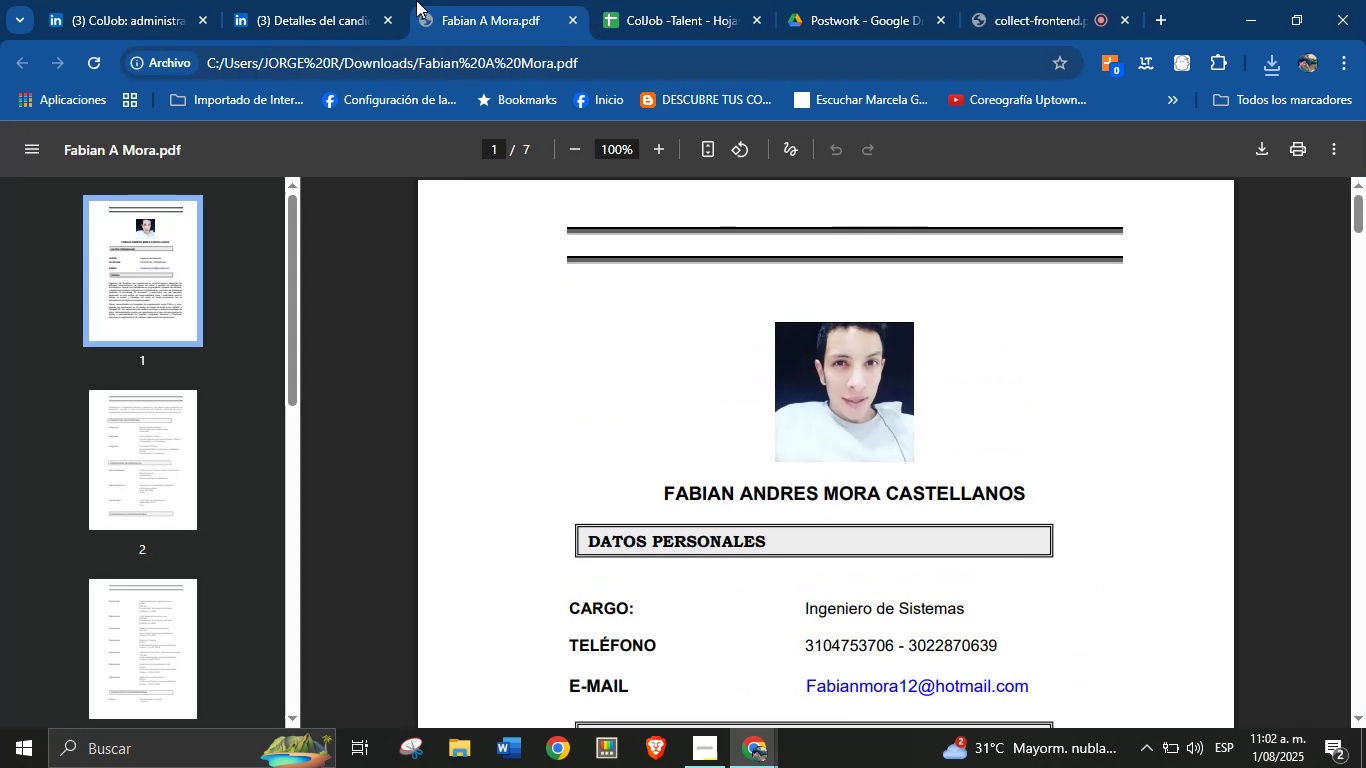 
left_click([323, 0])
 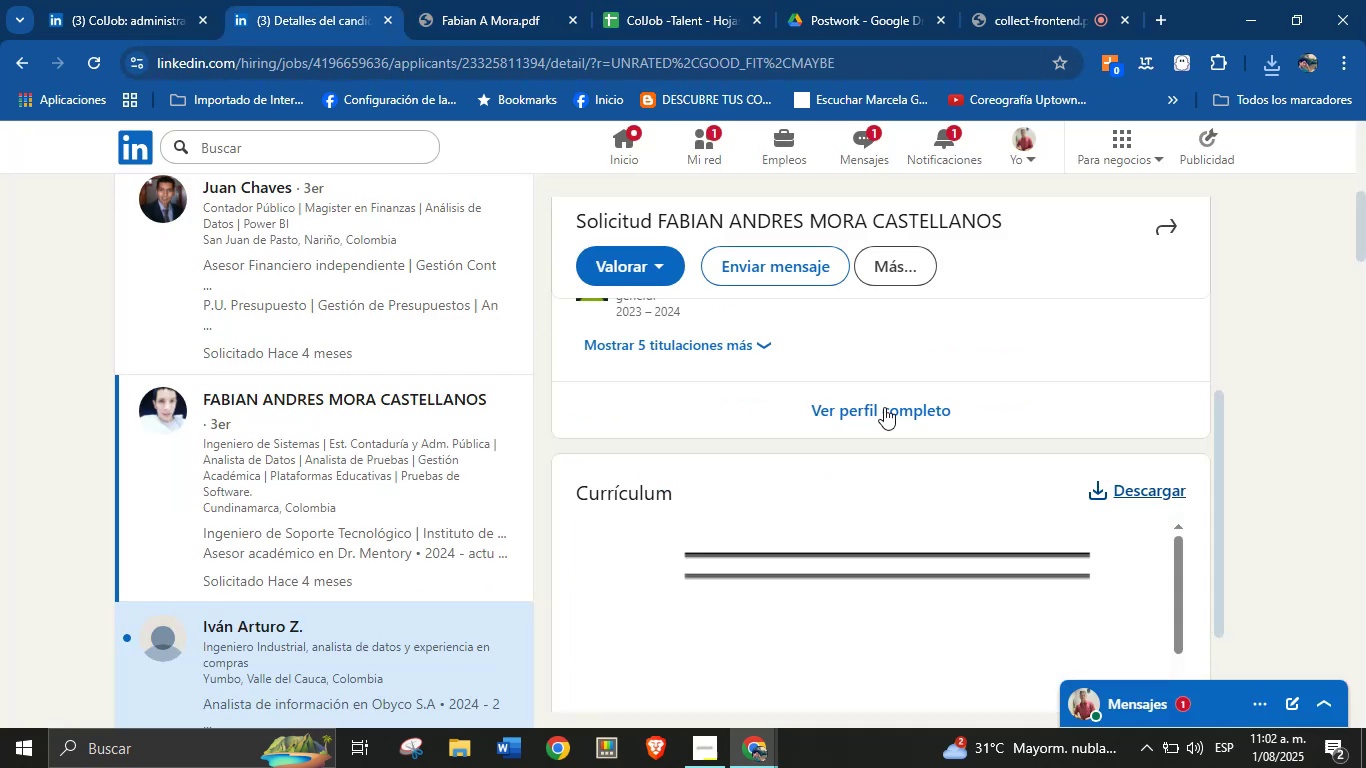 
right_click([885, 407])
 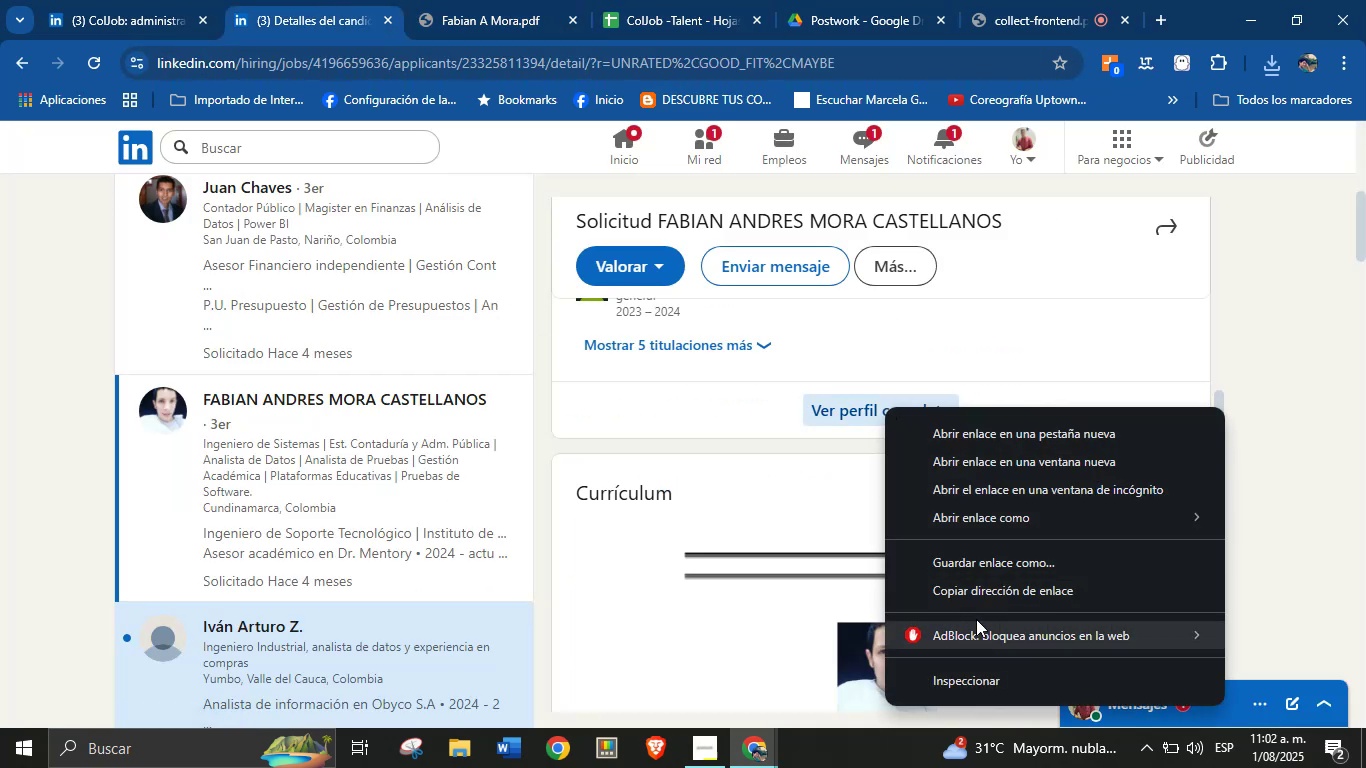 
left_click([986, 593])
 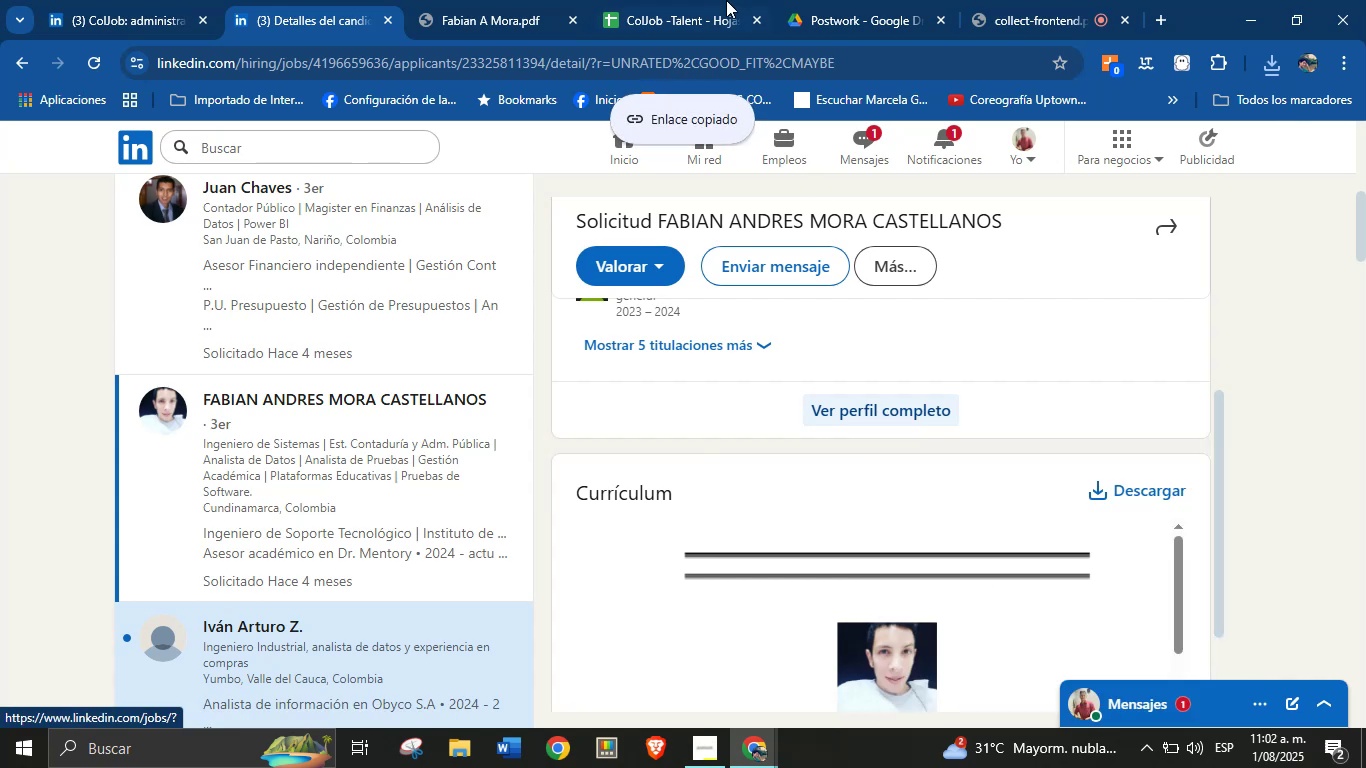 
left_click([675, 0])
 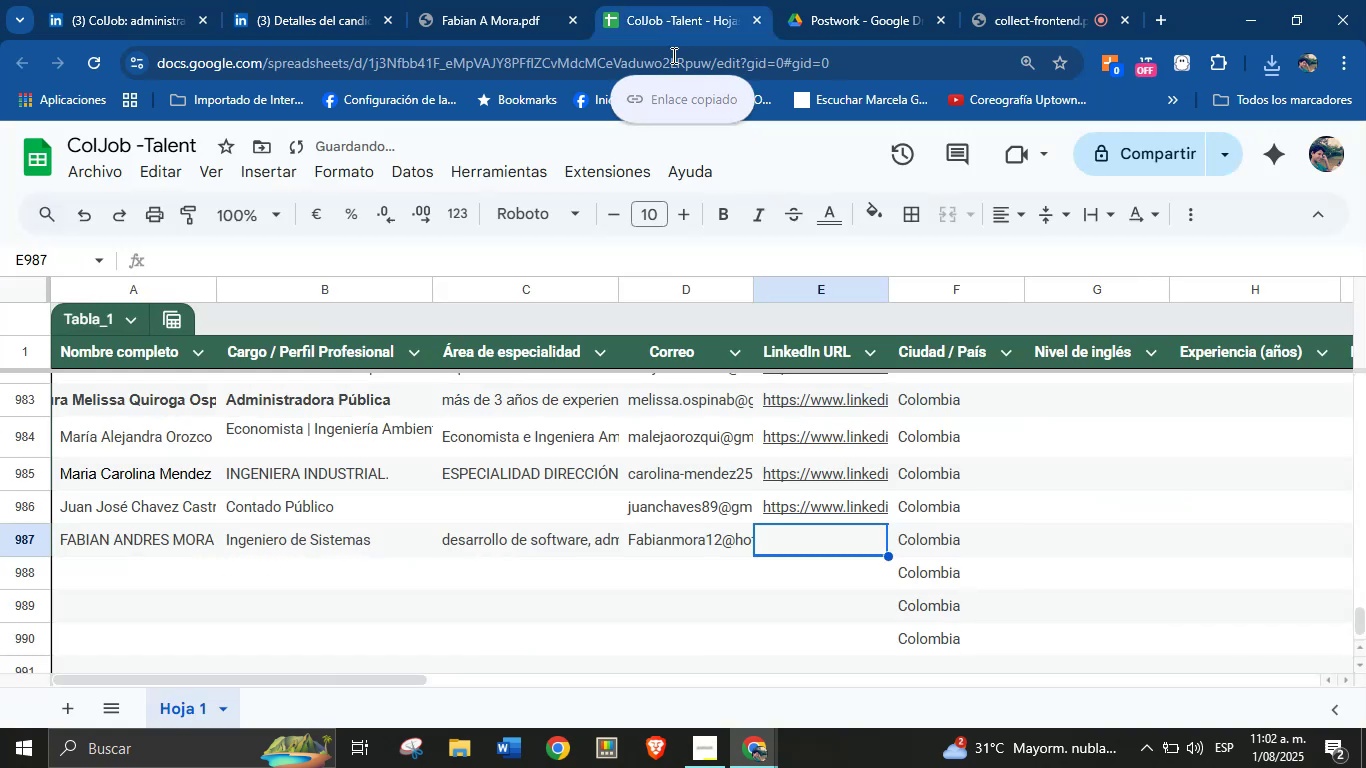 
key(Control+V)
 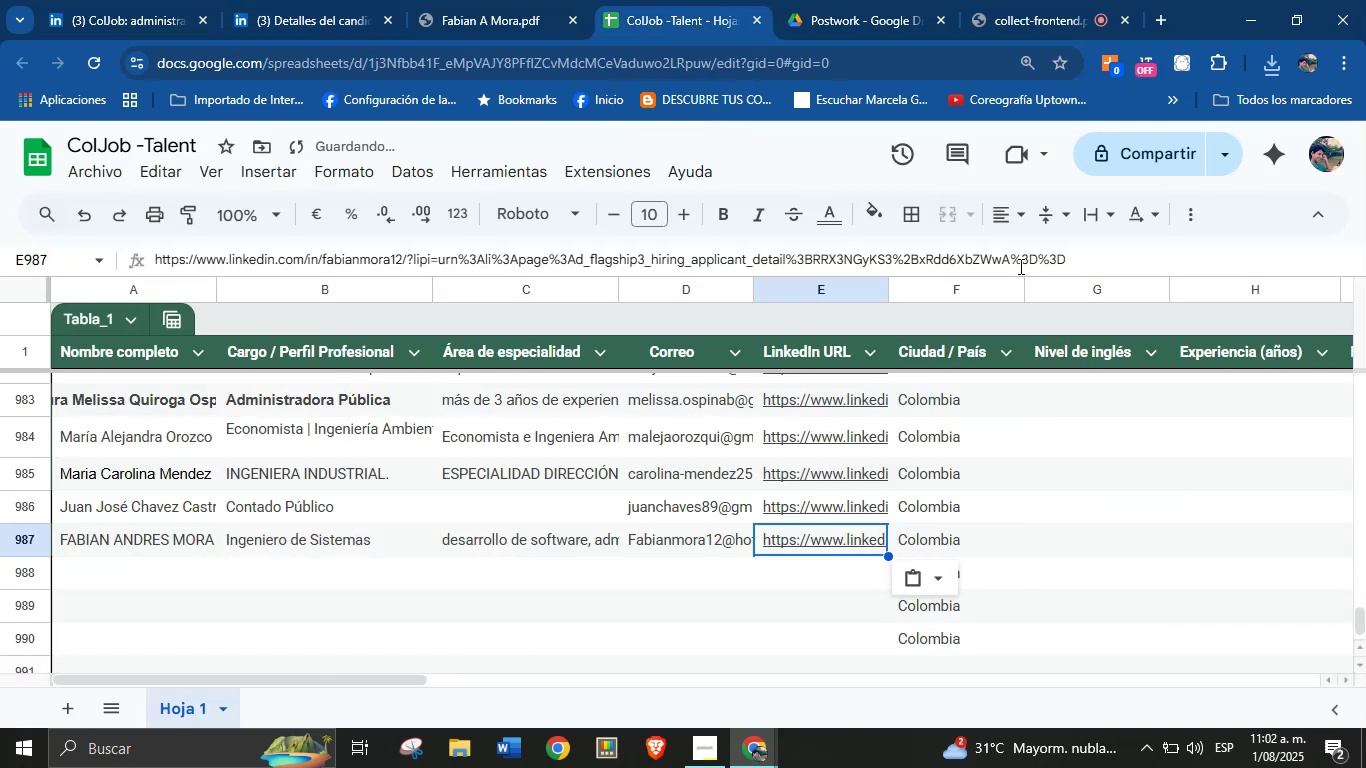 
left_click_drag(start_coordinate=[1072, 260], to_coordinate=[422, 251])
 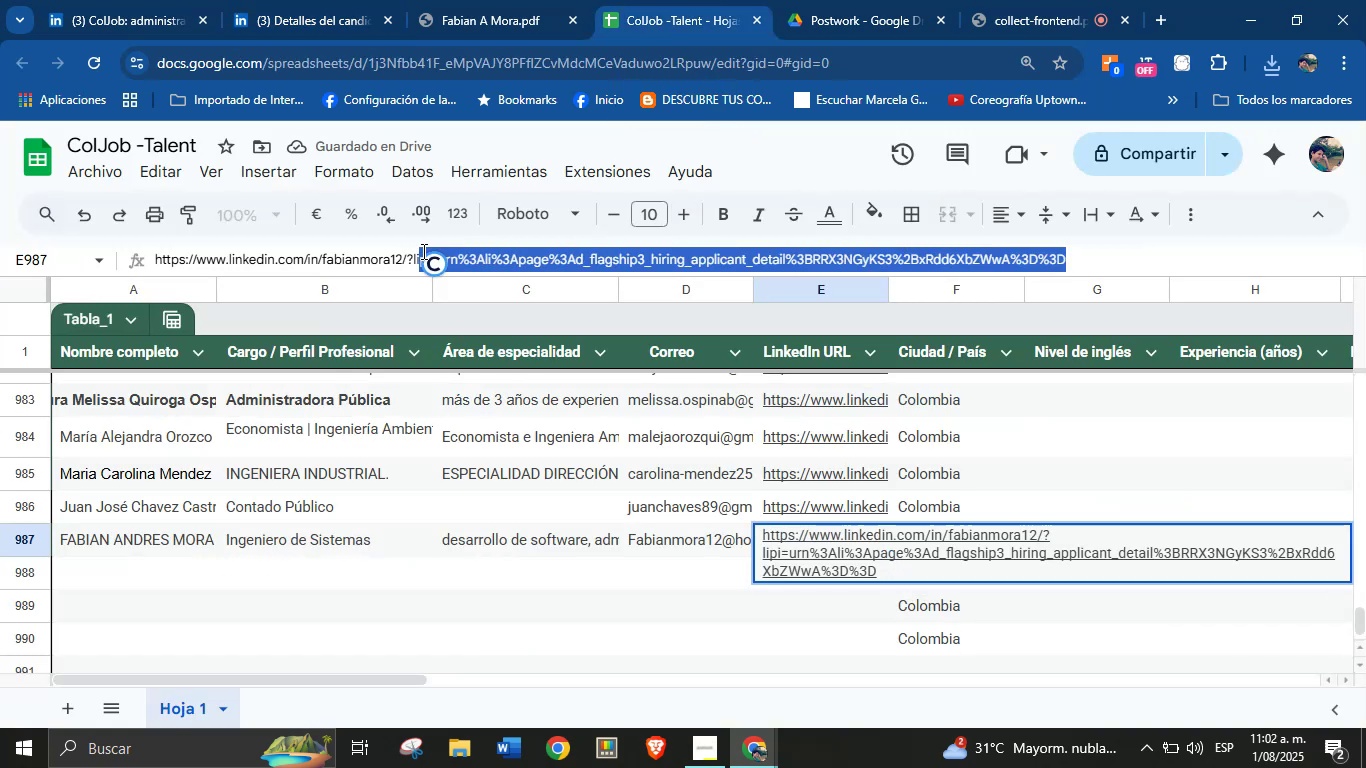 
key(Backspace)
 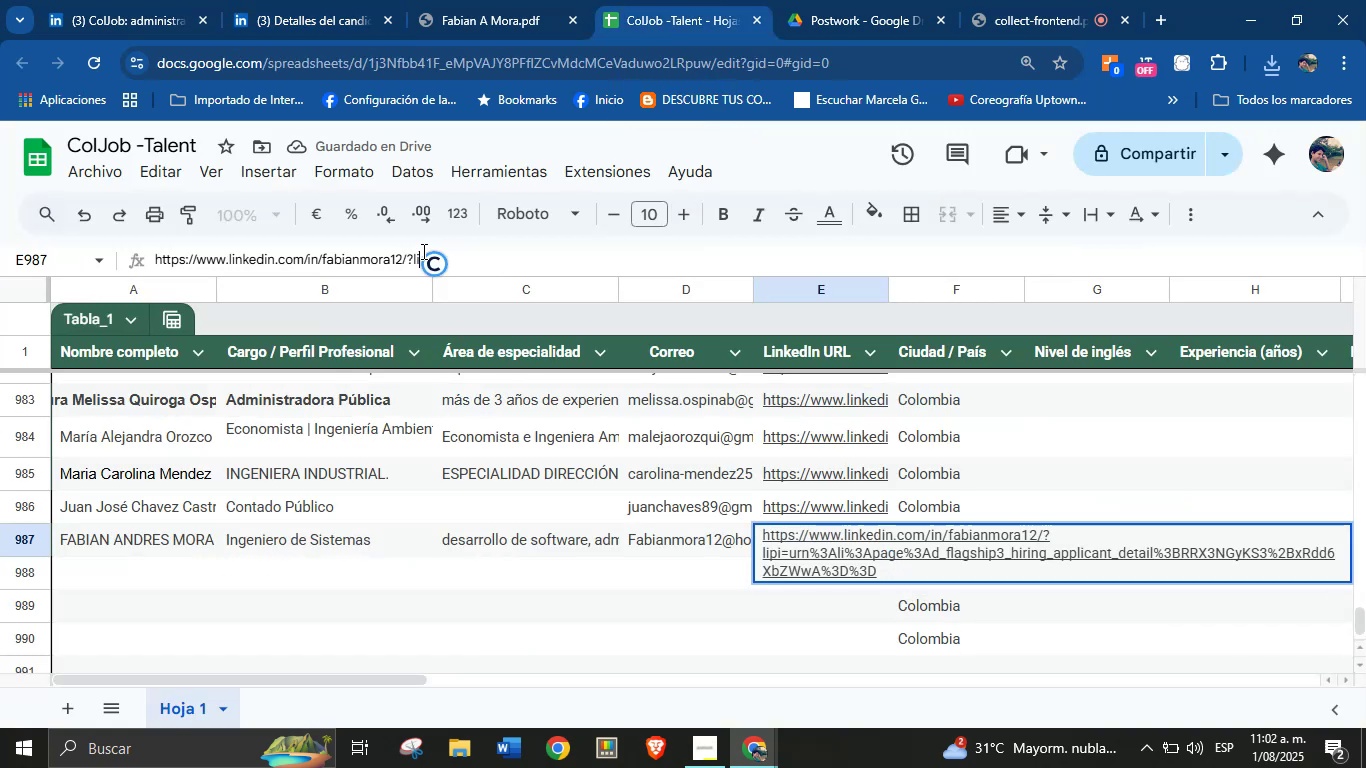 
key(Backspace)
 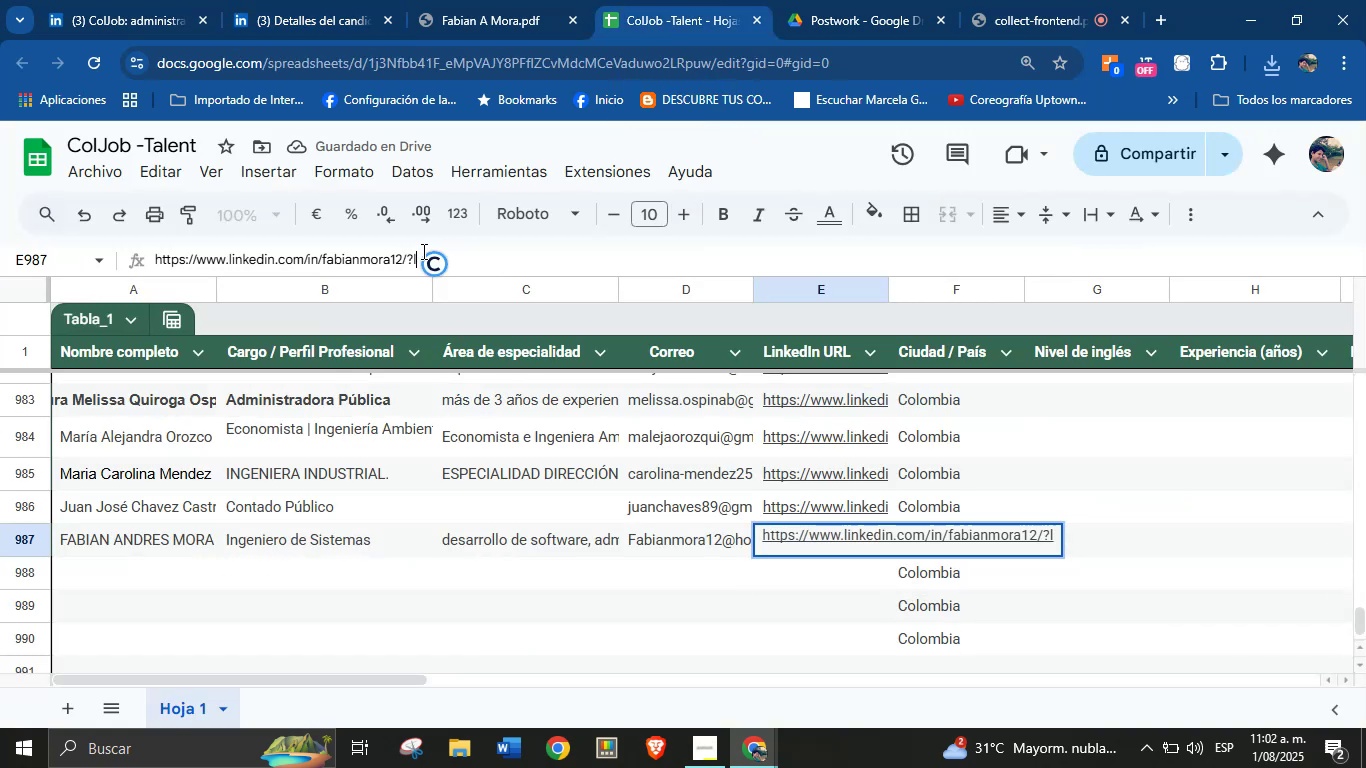 
key(Backspace)
 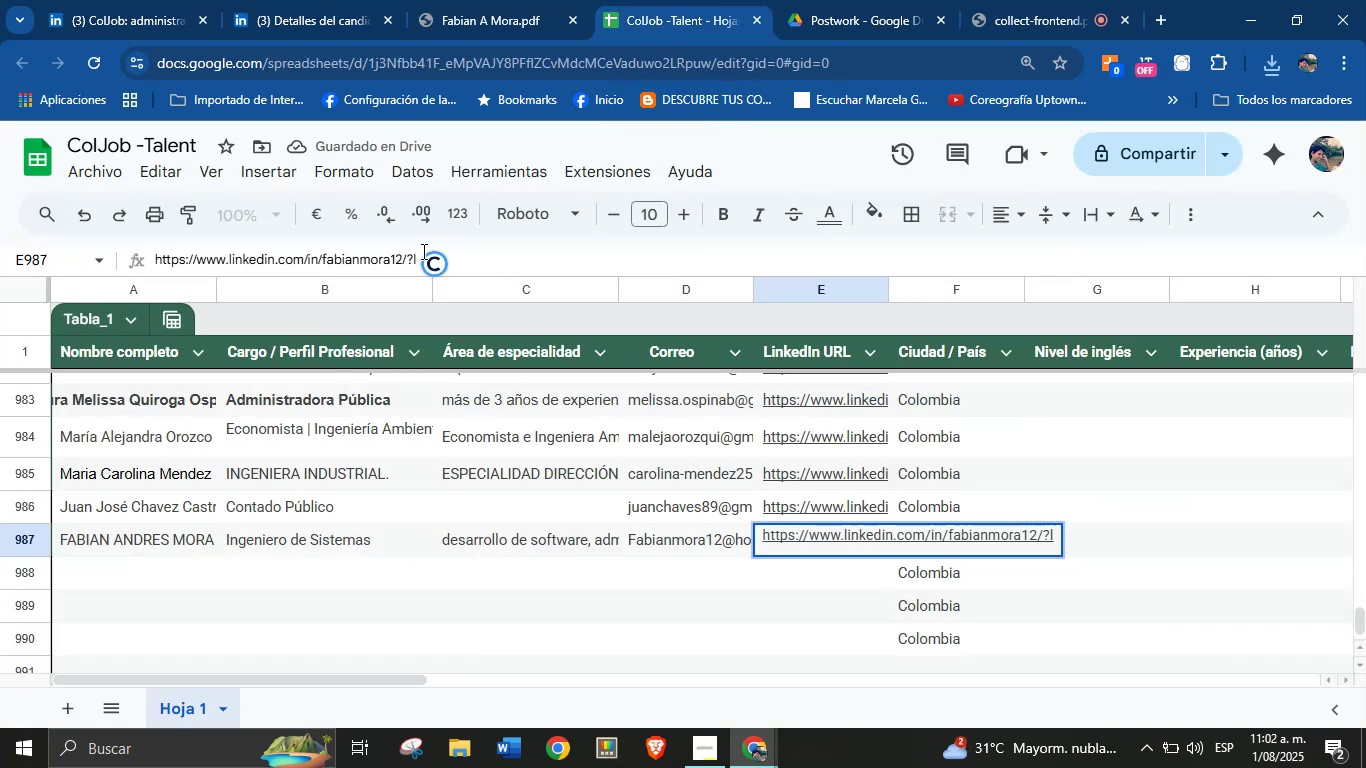 
key(Enter)
 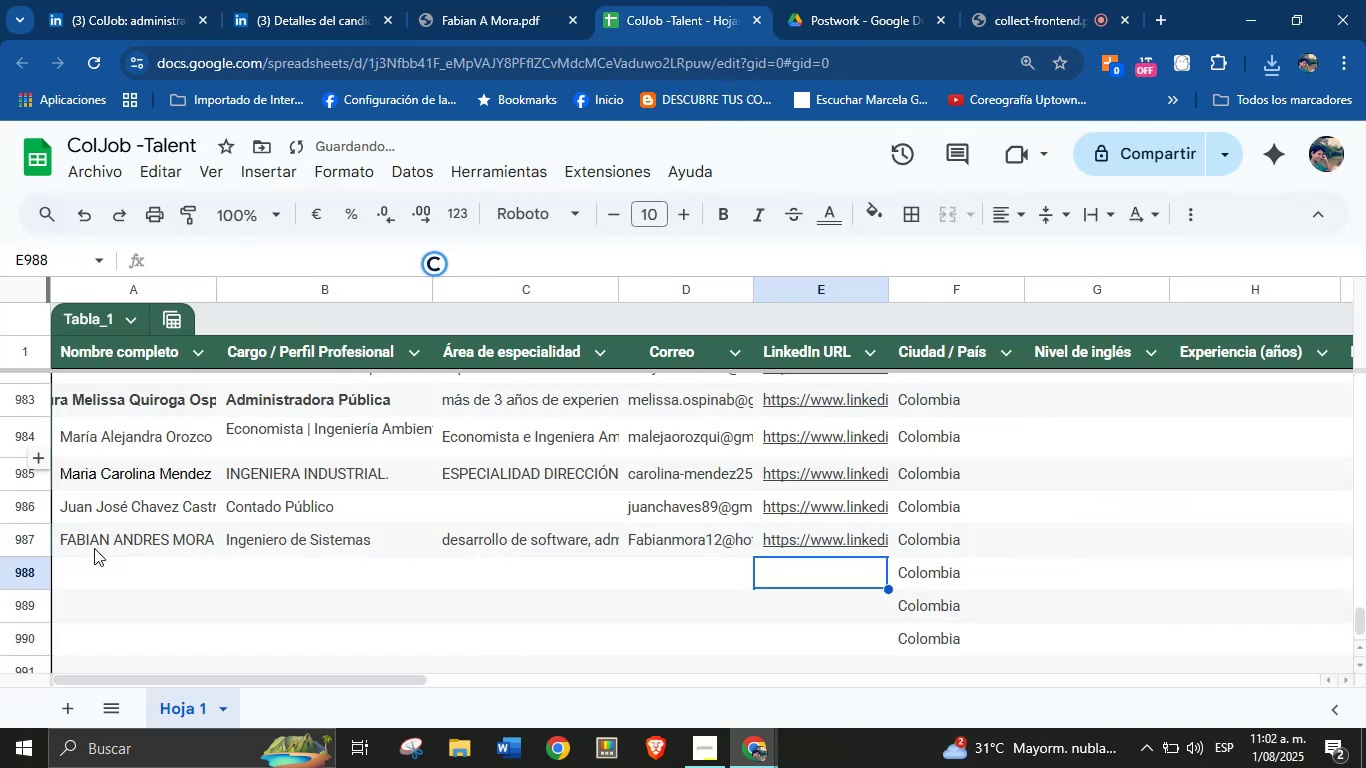 
left_click([122, 577])
 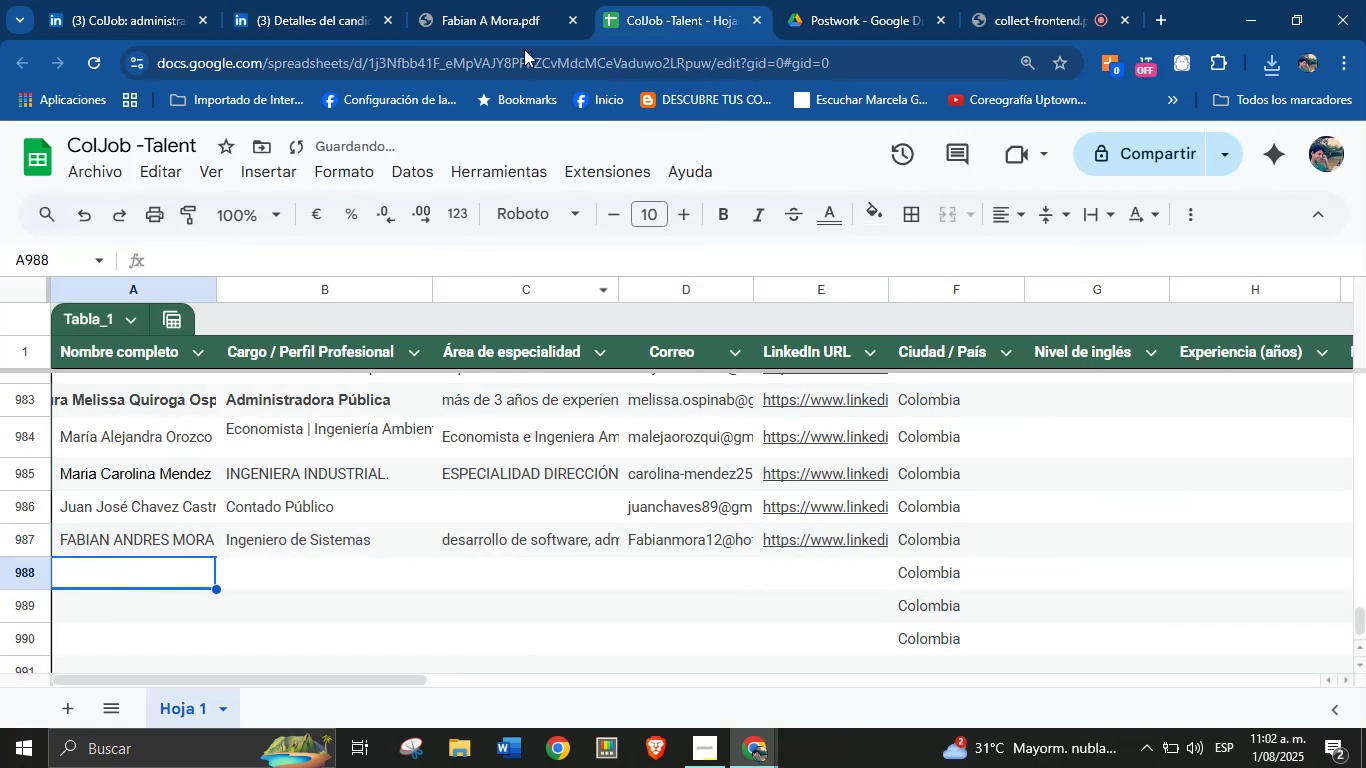 
left_click([514, 14])
 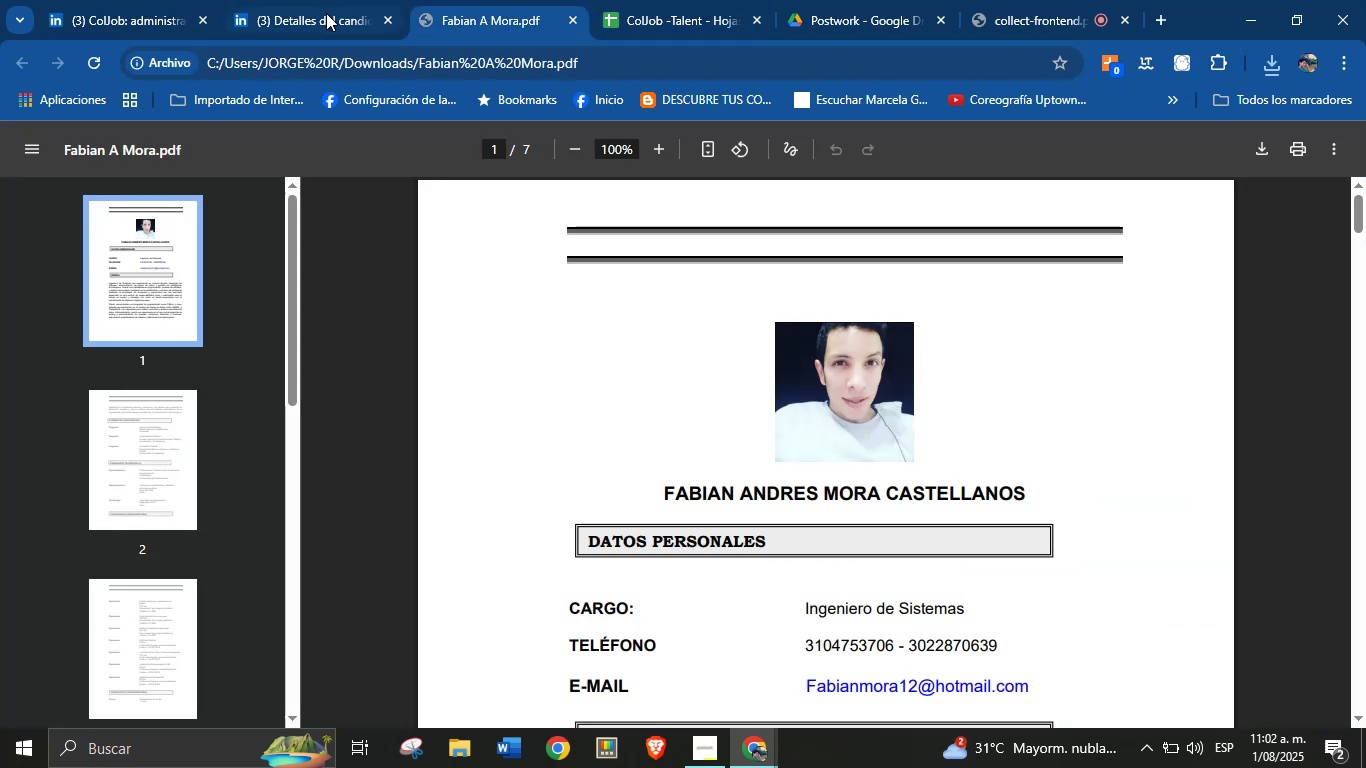 
left_click([319, 0])
 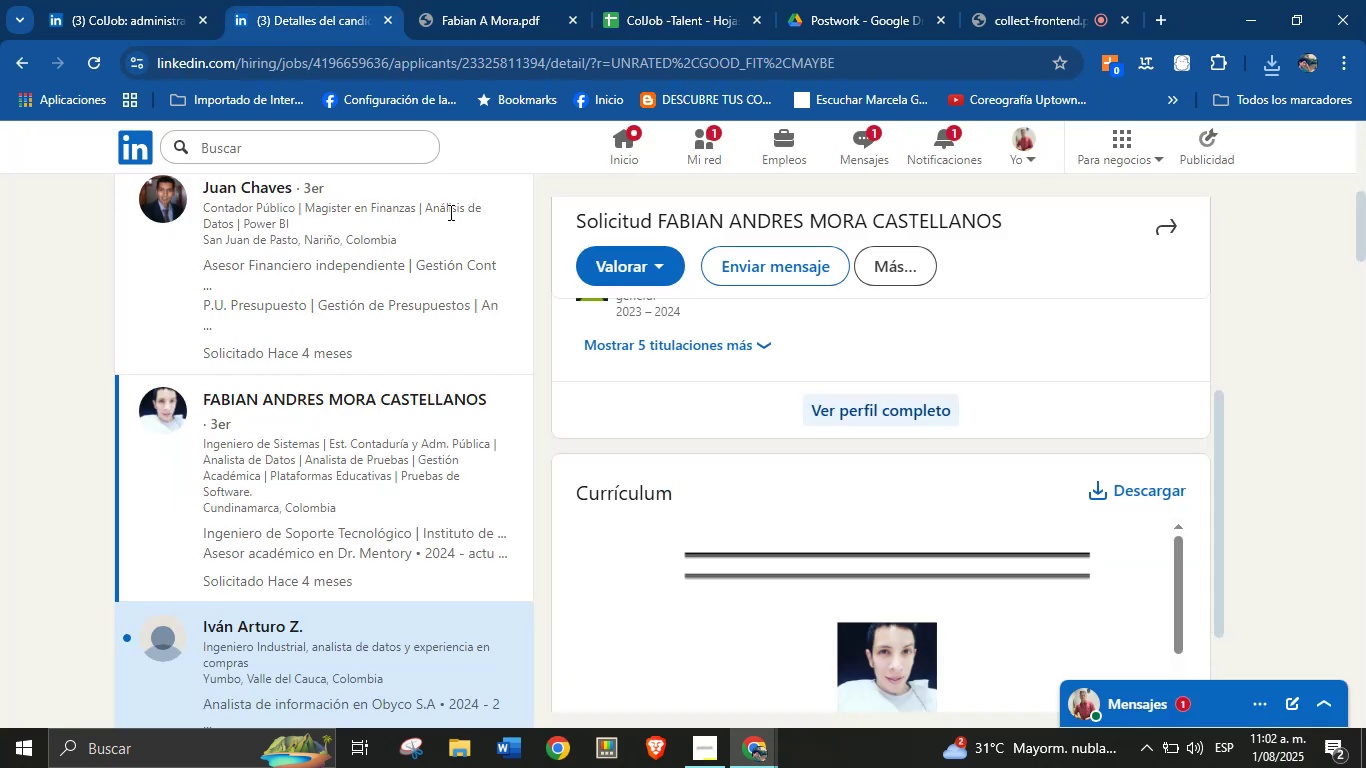 
scroll: coordinate [407, 428], scroll_direction: down, amount: 3.0
 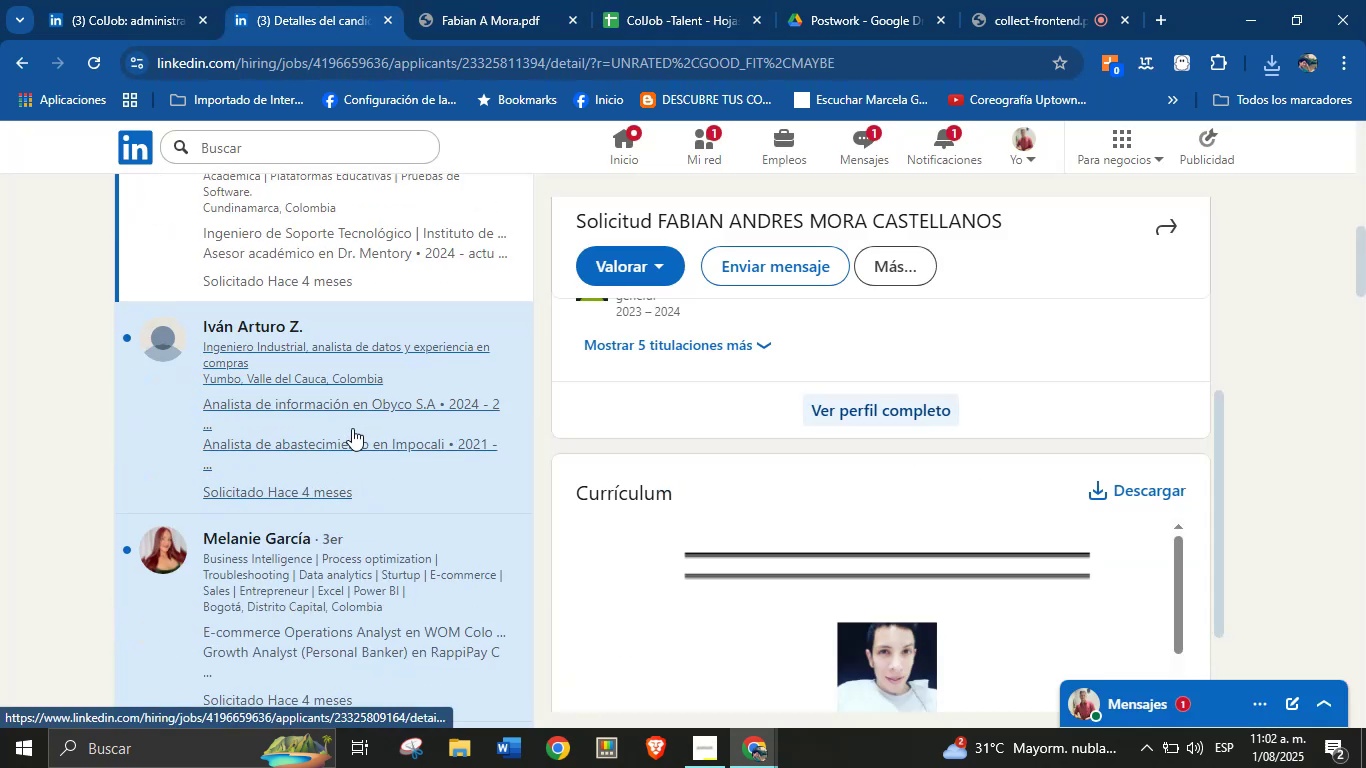 
left_click([352, 422])
 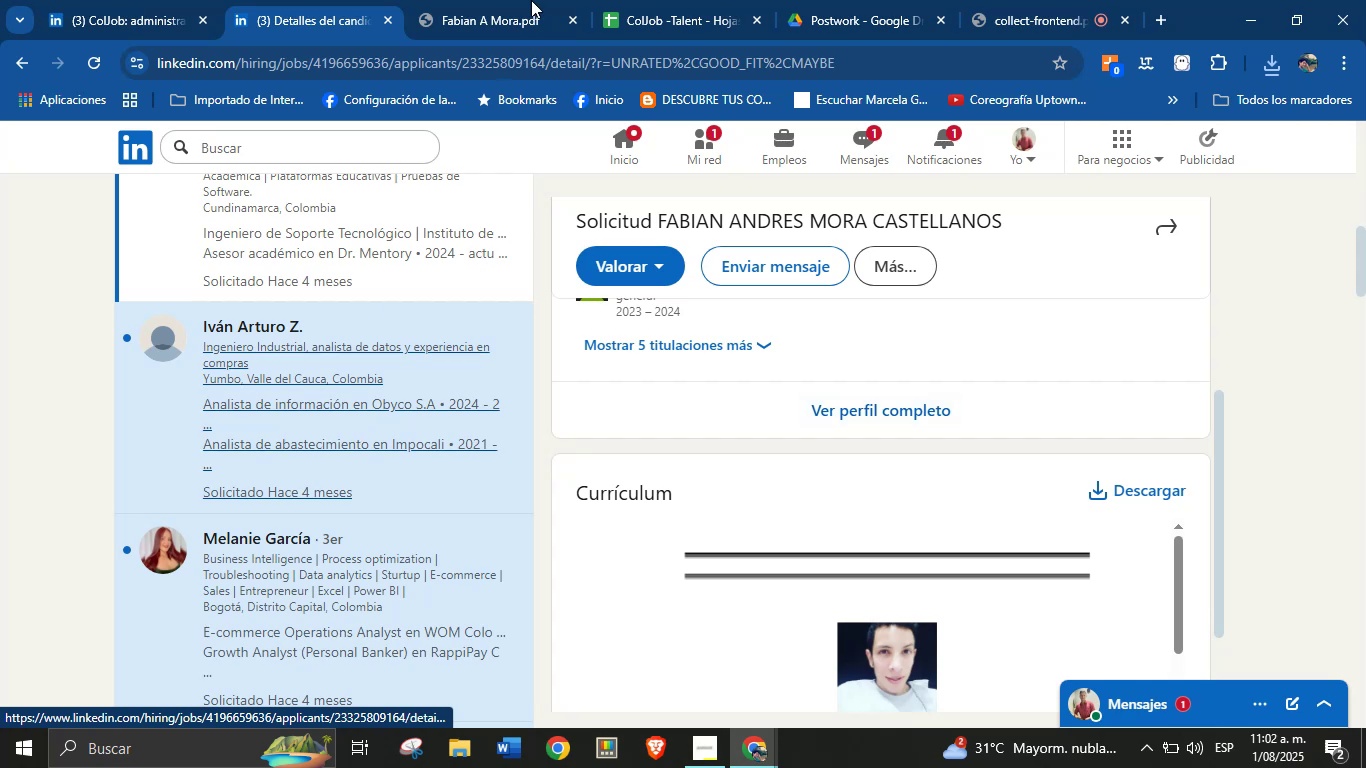 
left_click([557, 0])
 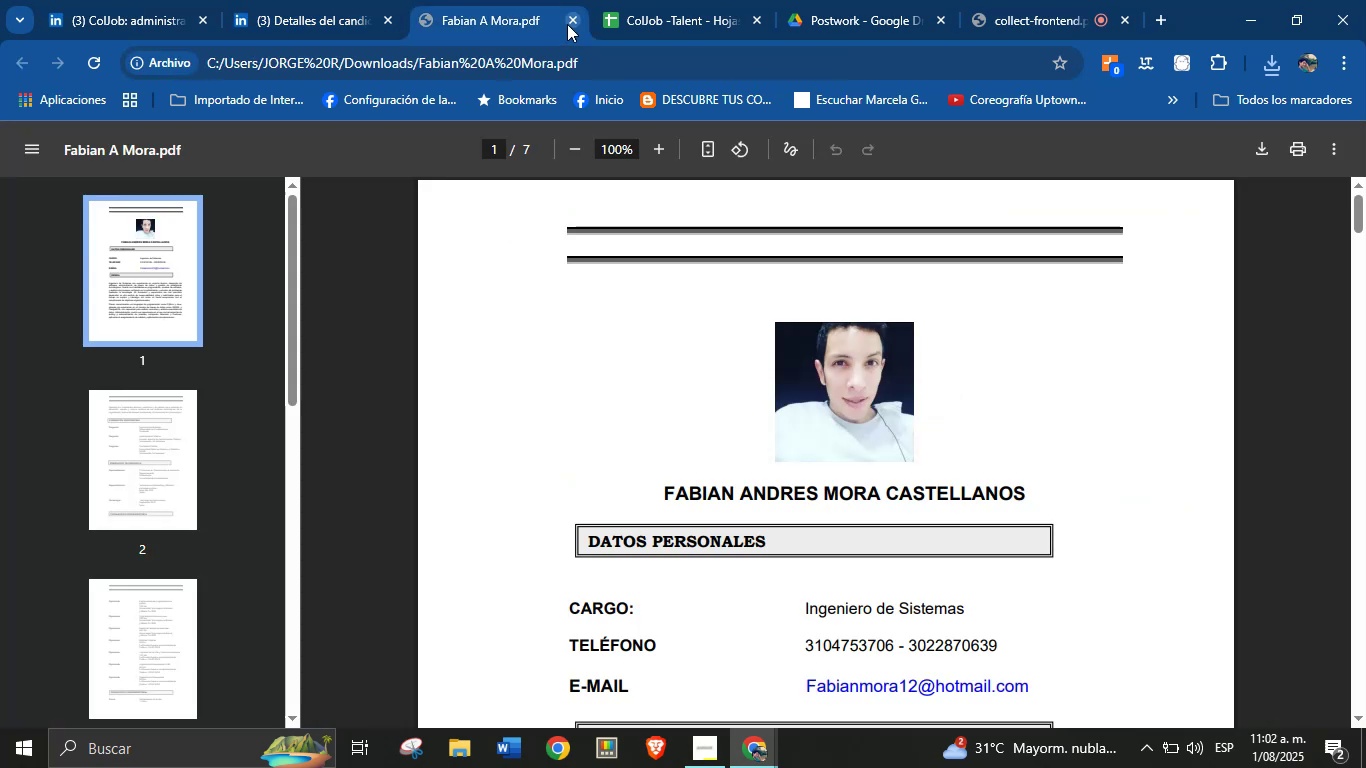 
left_click([567, 24])
 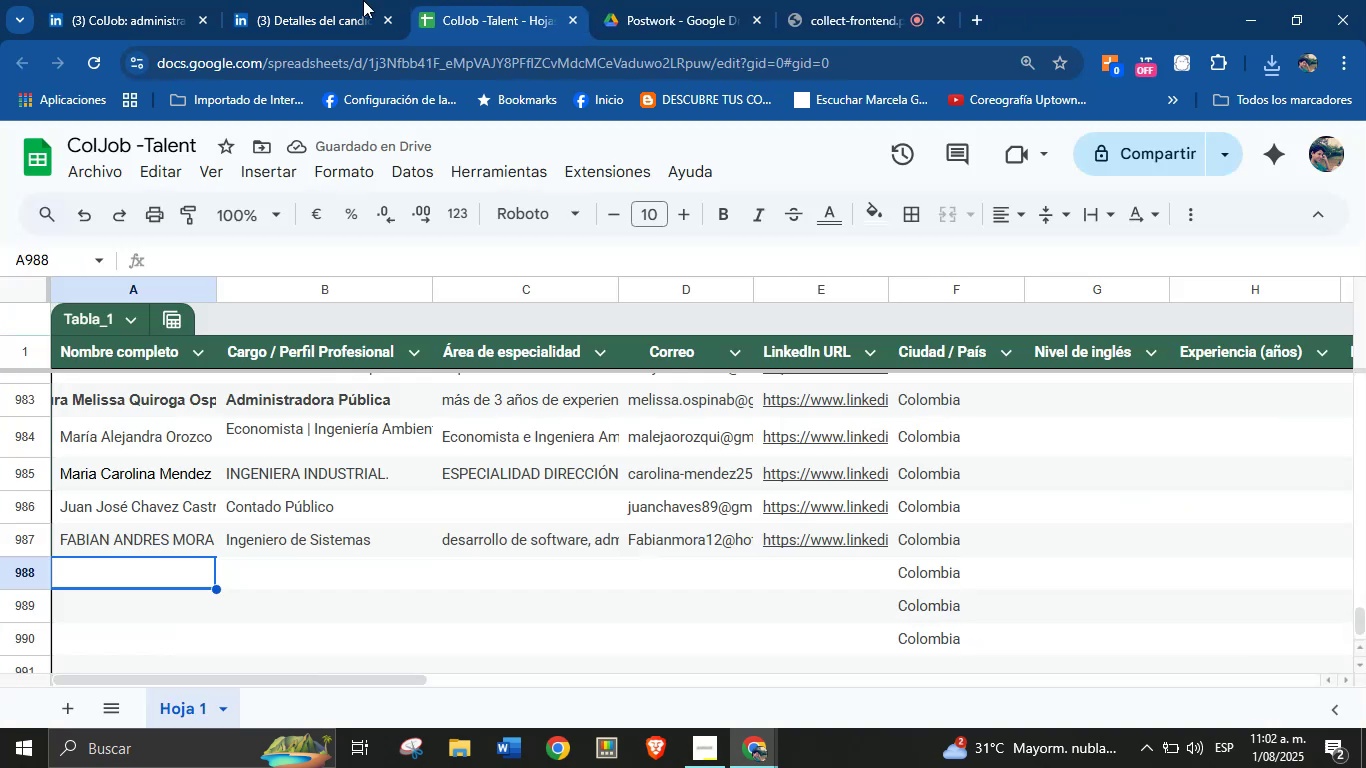 
double_click([269, 0])
 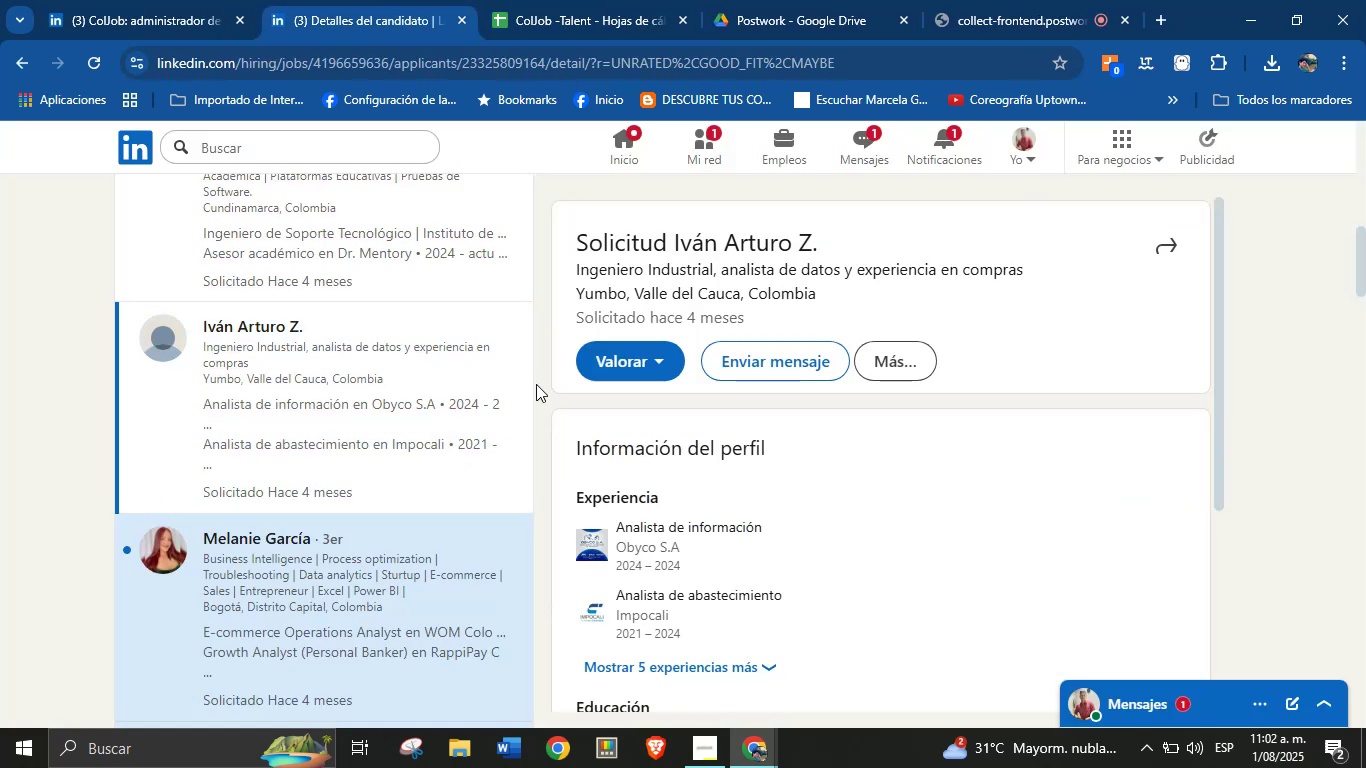 
scroll: coordinate [817, 433], scroll_direction: down, amount: 3.0
 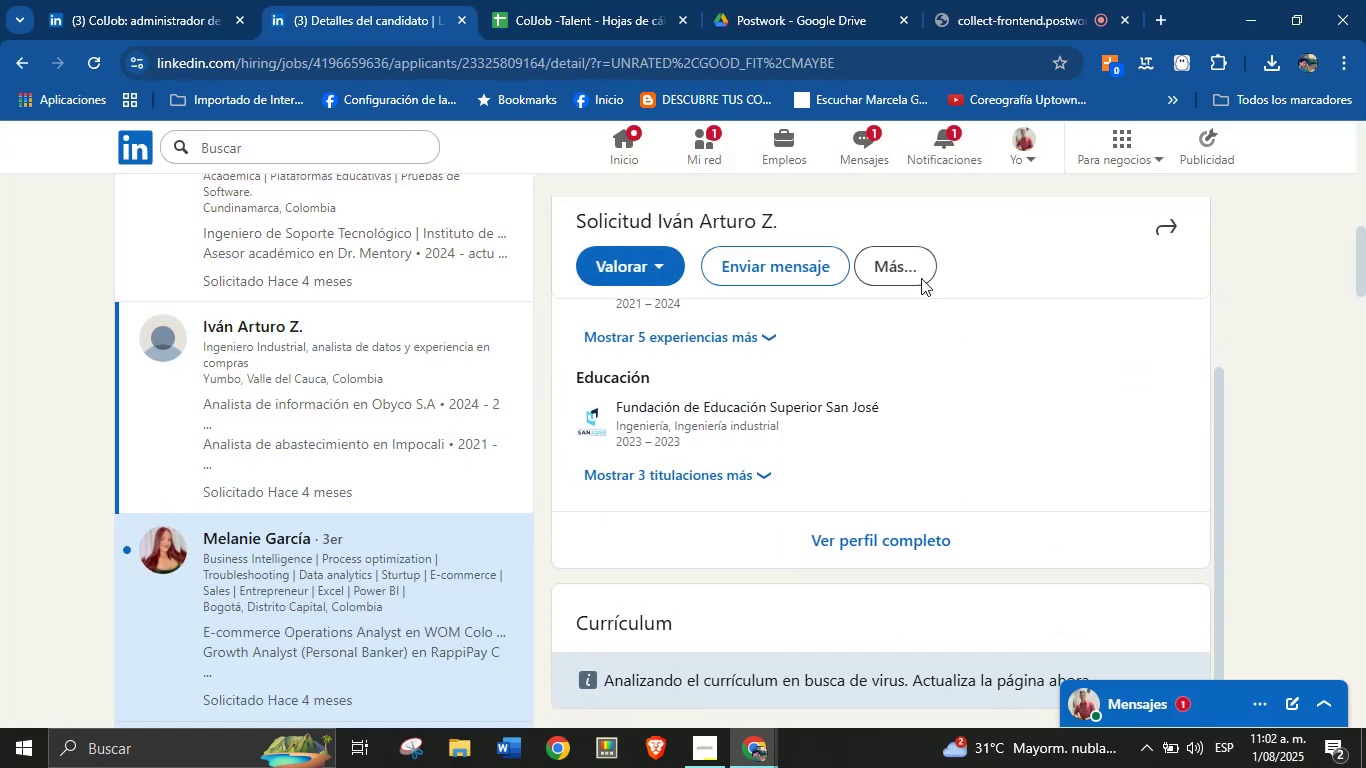 
left_click([973, 0])
 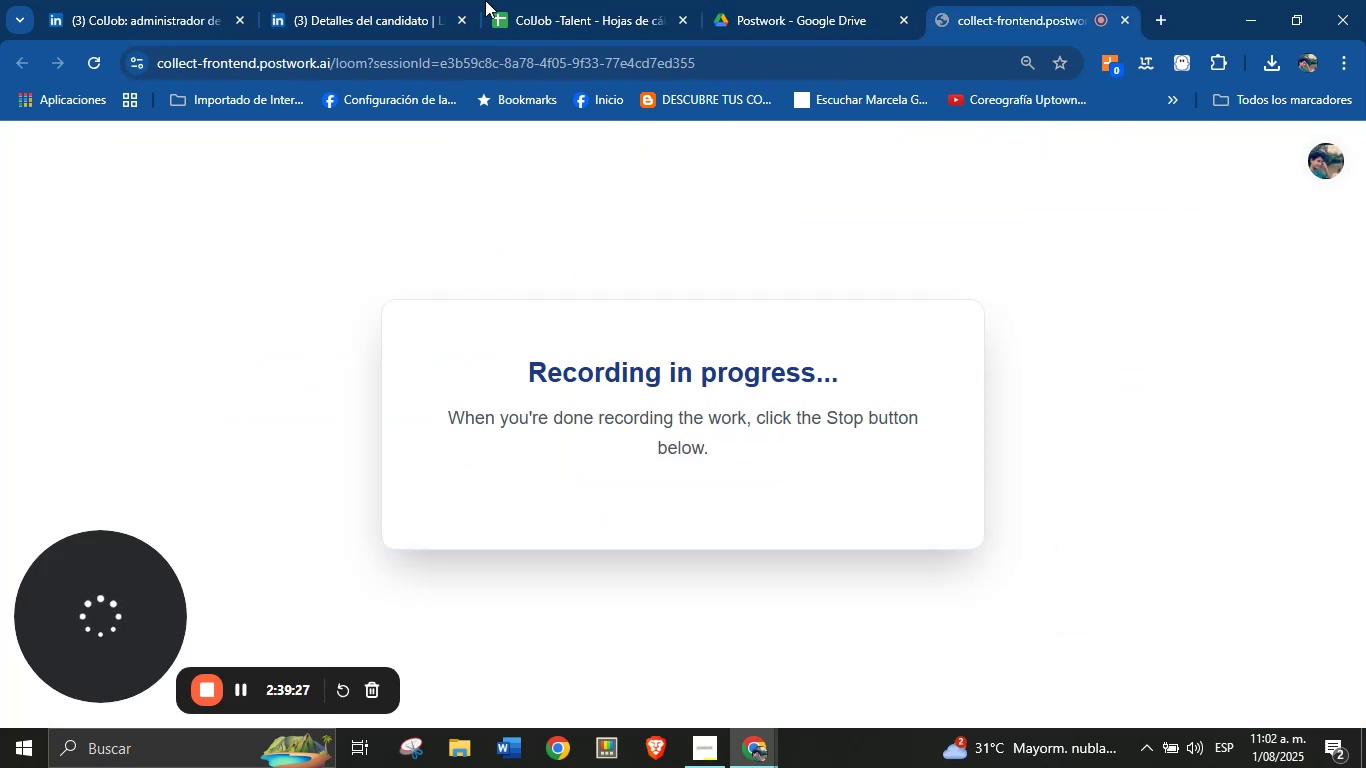 
left_click([362, 0])
 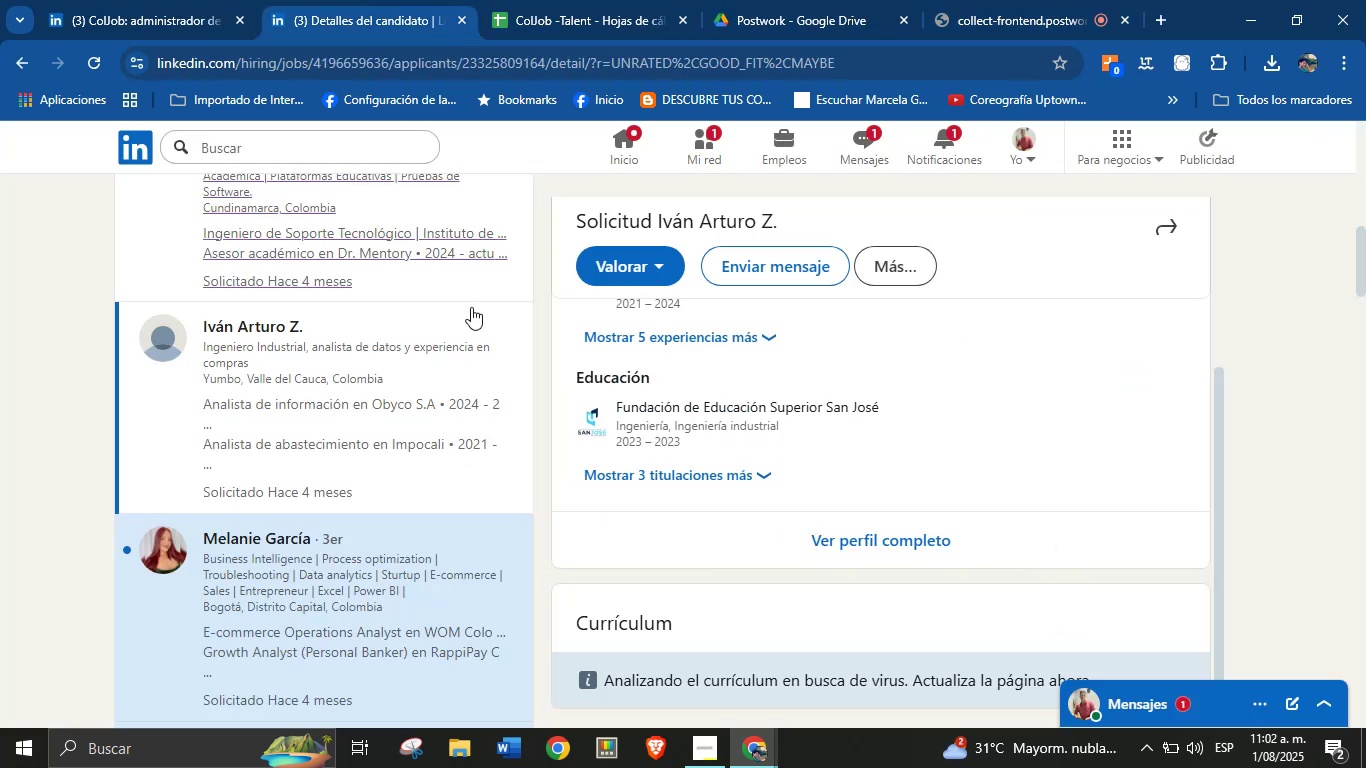 
scroll: coordinate [736, 446], scroll_direction: none, amount: 0.0
 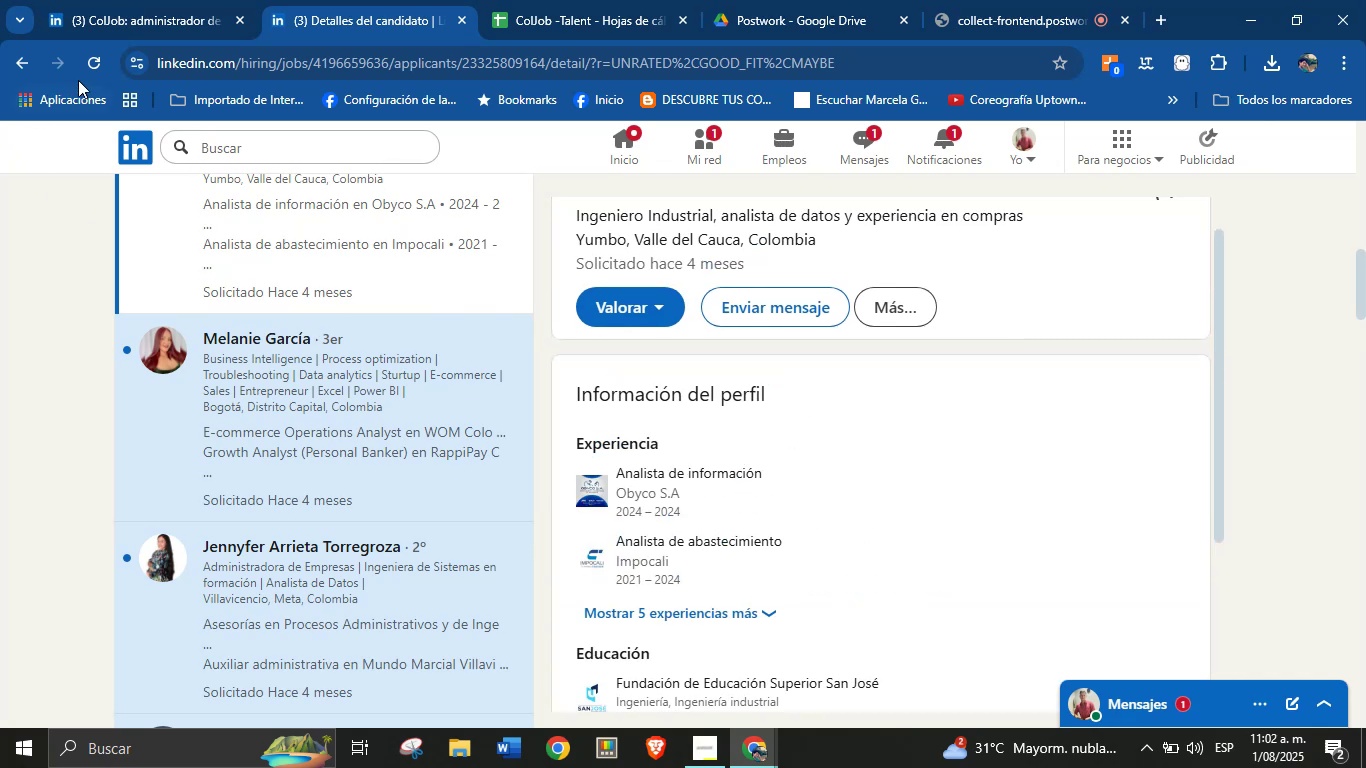 
left_click([103, 62])
 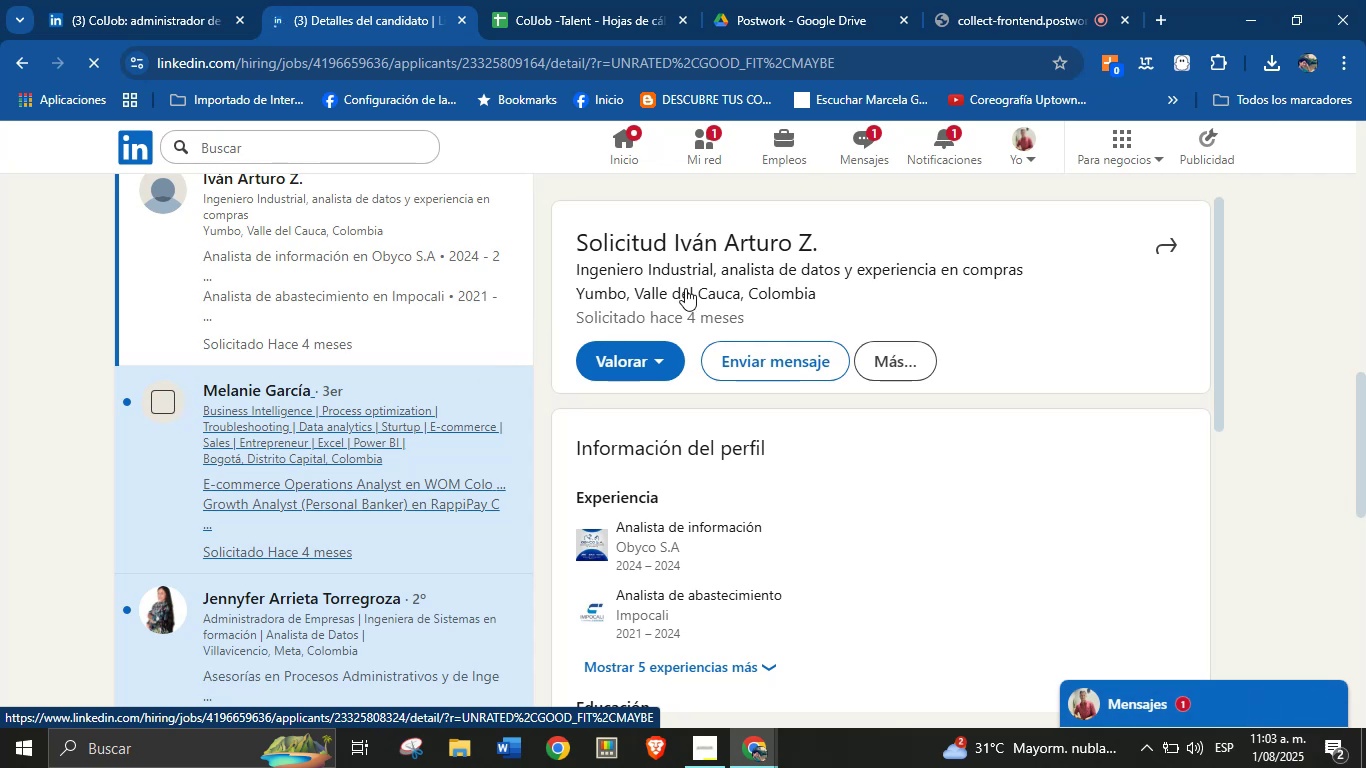 
wait(26.49)
 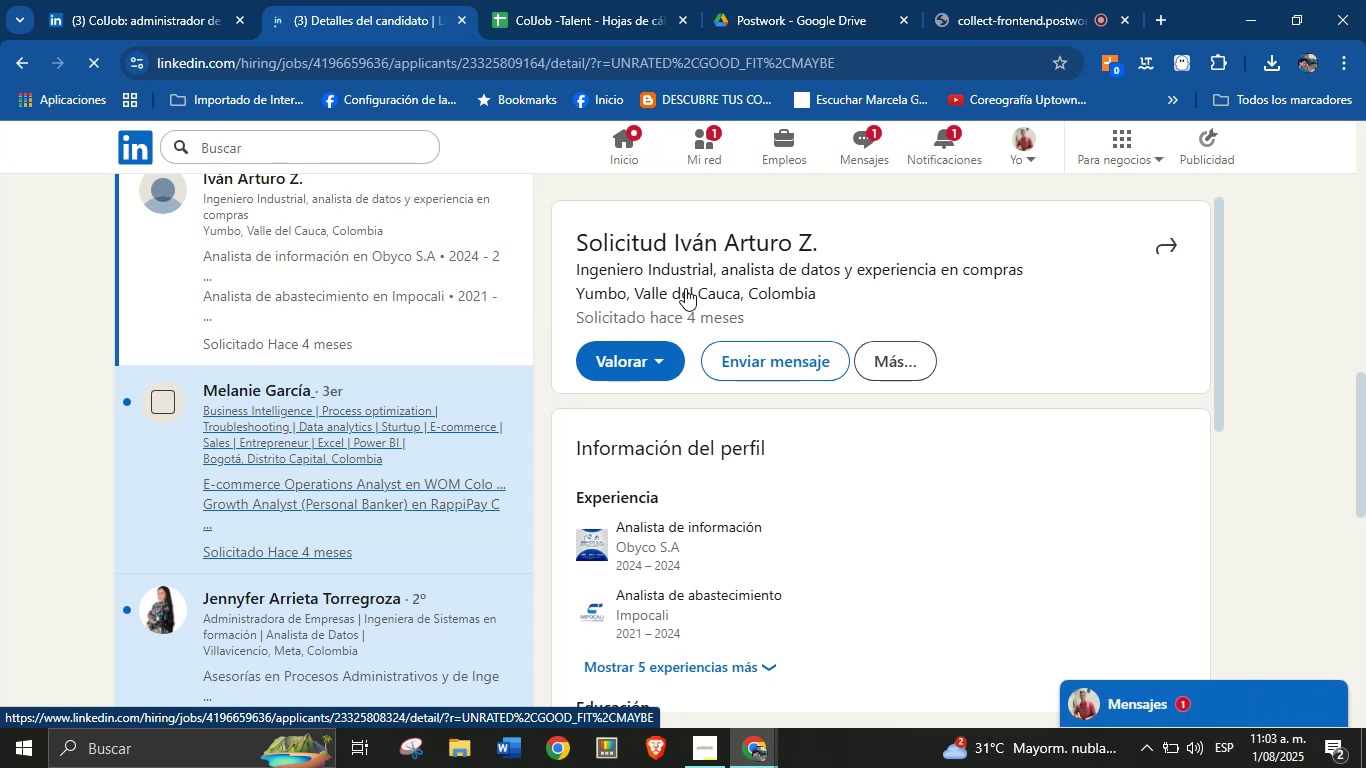 
scroll: coordinate [823, 382], scroll_direction: down, amount: 4.0
 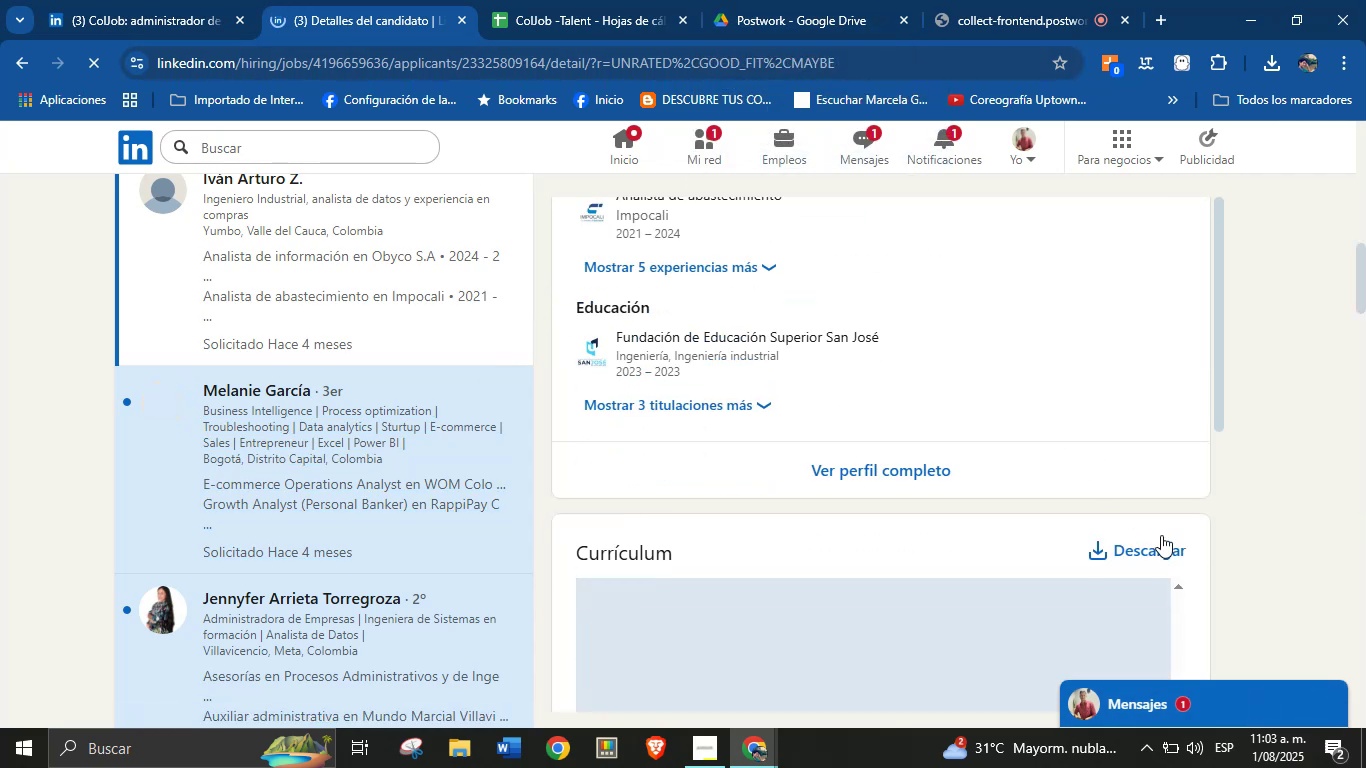 
left_click([1160, 554])
 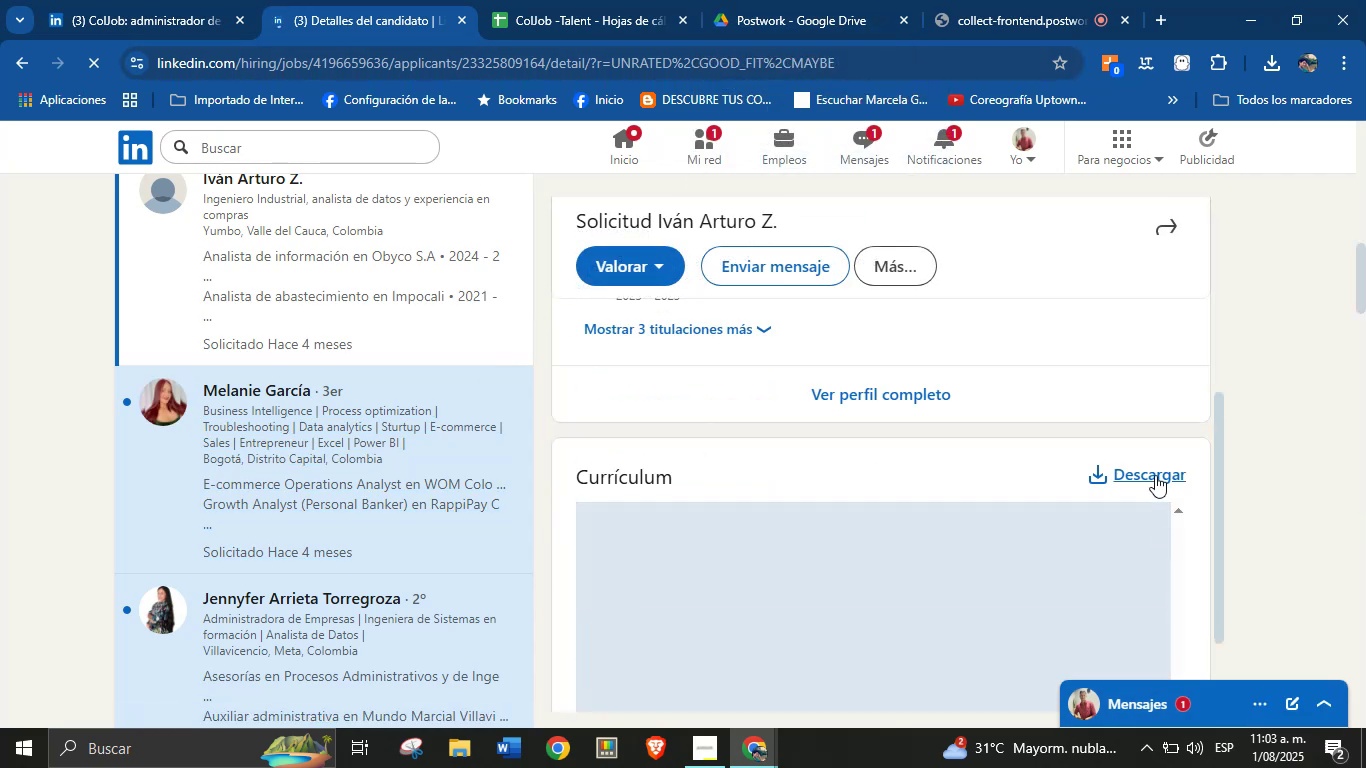 
left_click([1155, 475])
 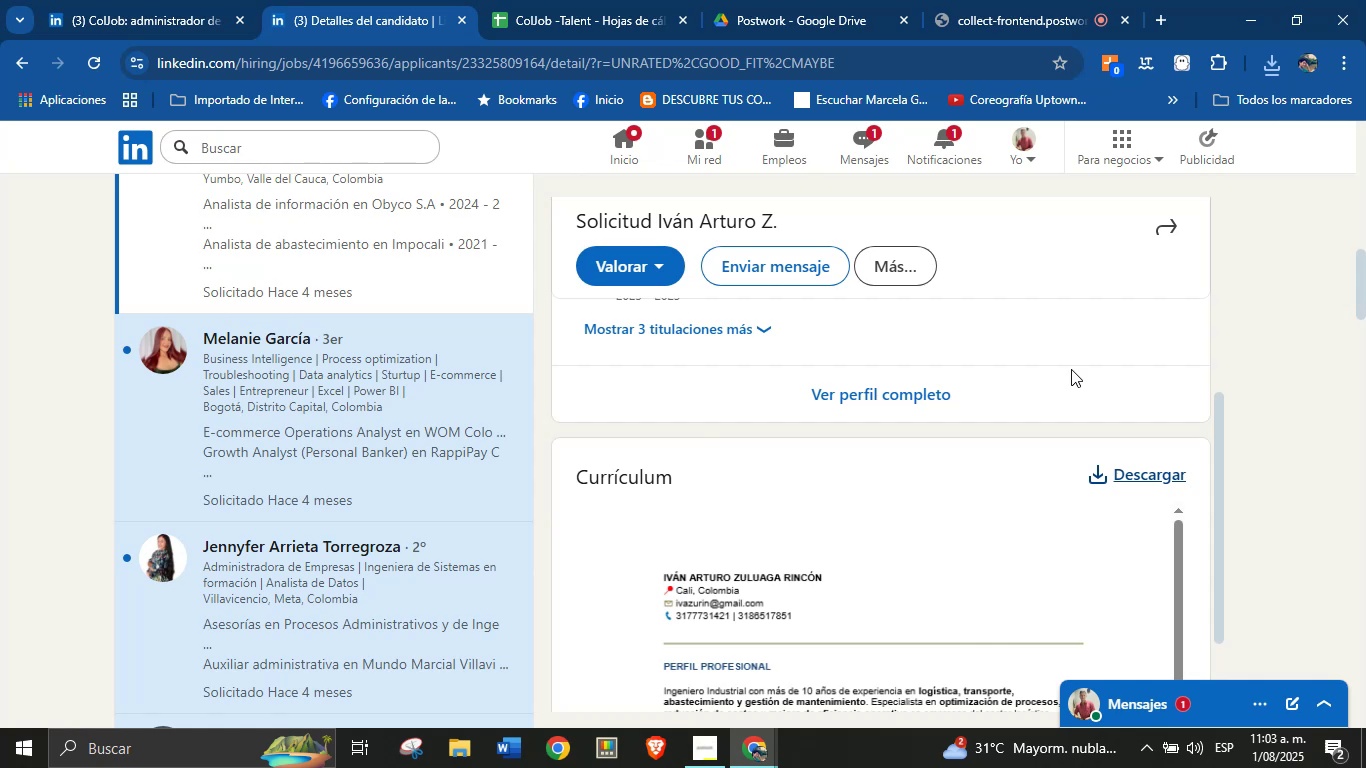 
wait(32.91)
 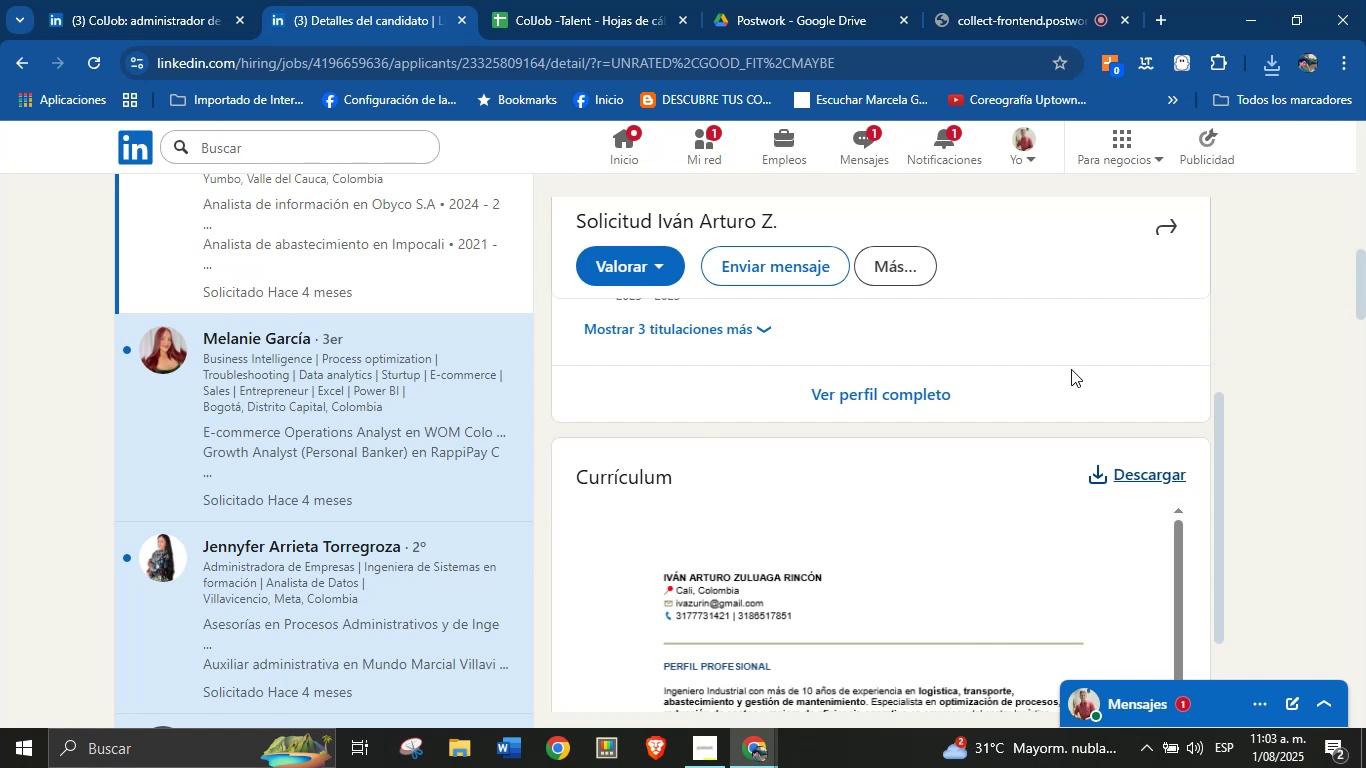 
scroll: coordinate [297, 336], scroll_direction: up, amount: 2.0
 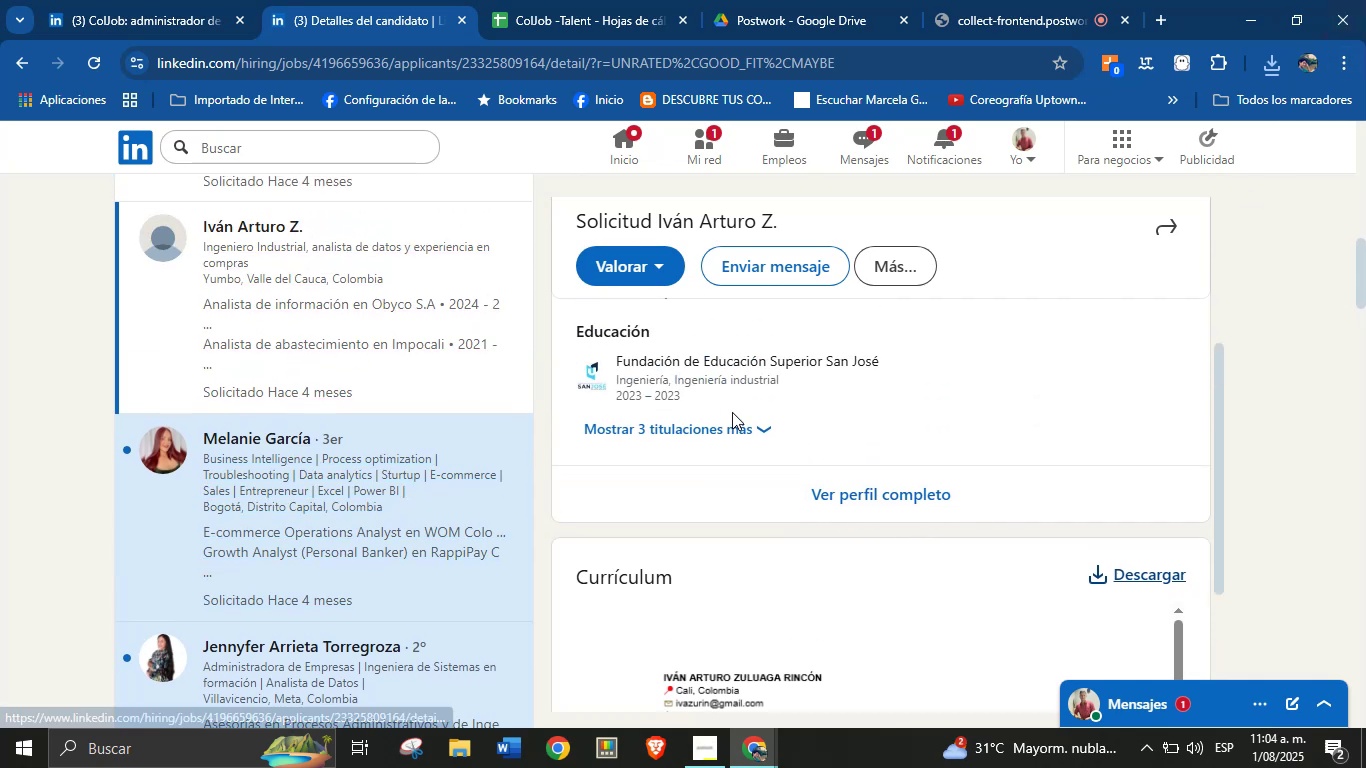 
scroll: coordinate [813, 459], scroll_direction: down, amount: 2.0
 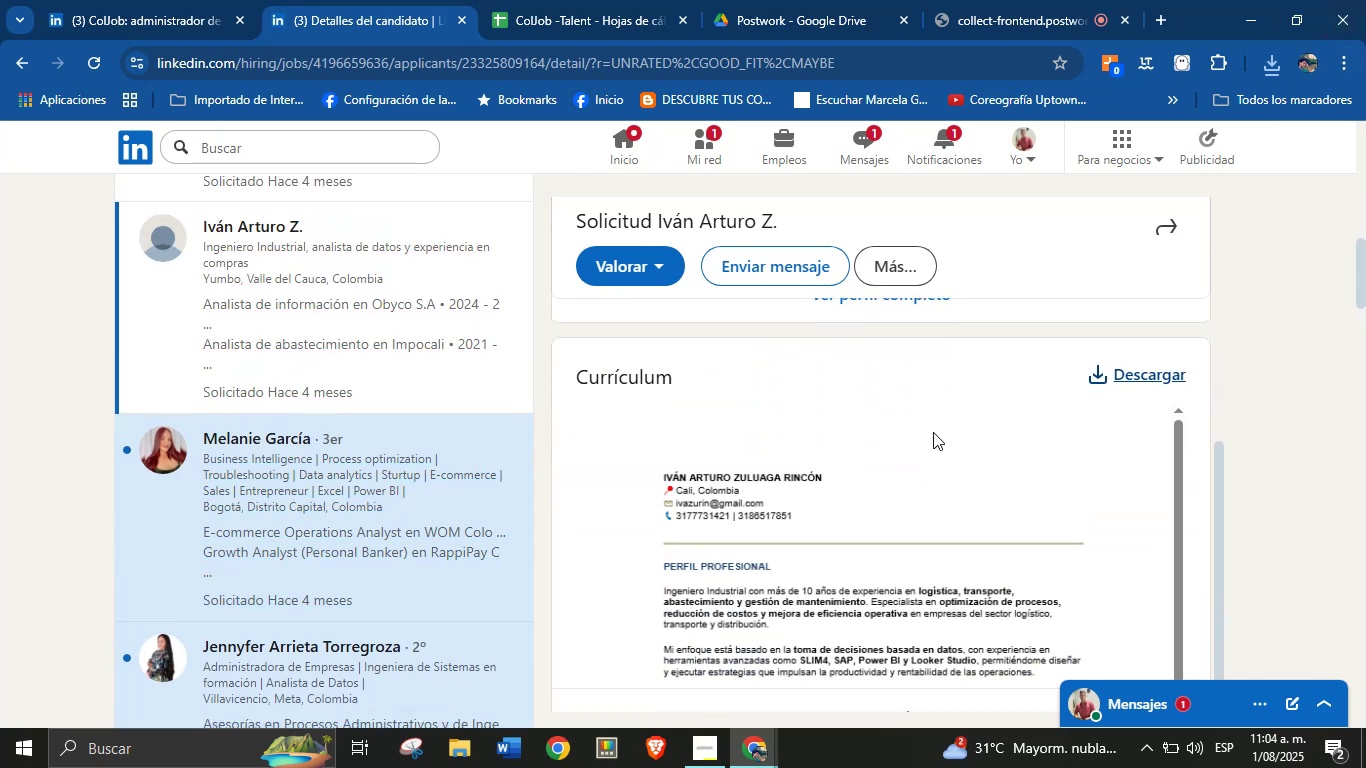 
scroll: coordinate [341, 405], scroll_direction: up, amount: 1.0
 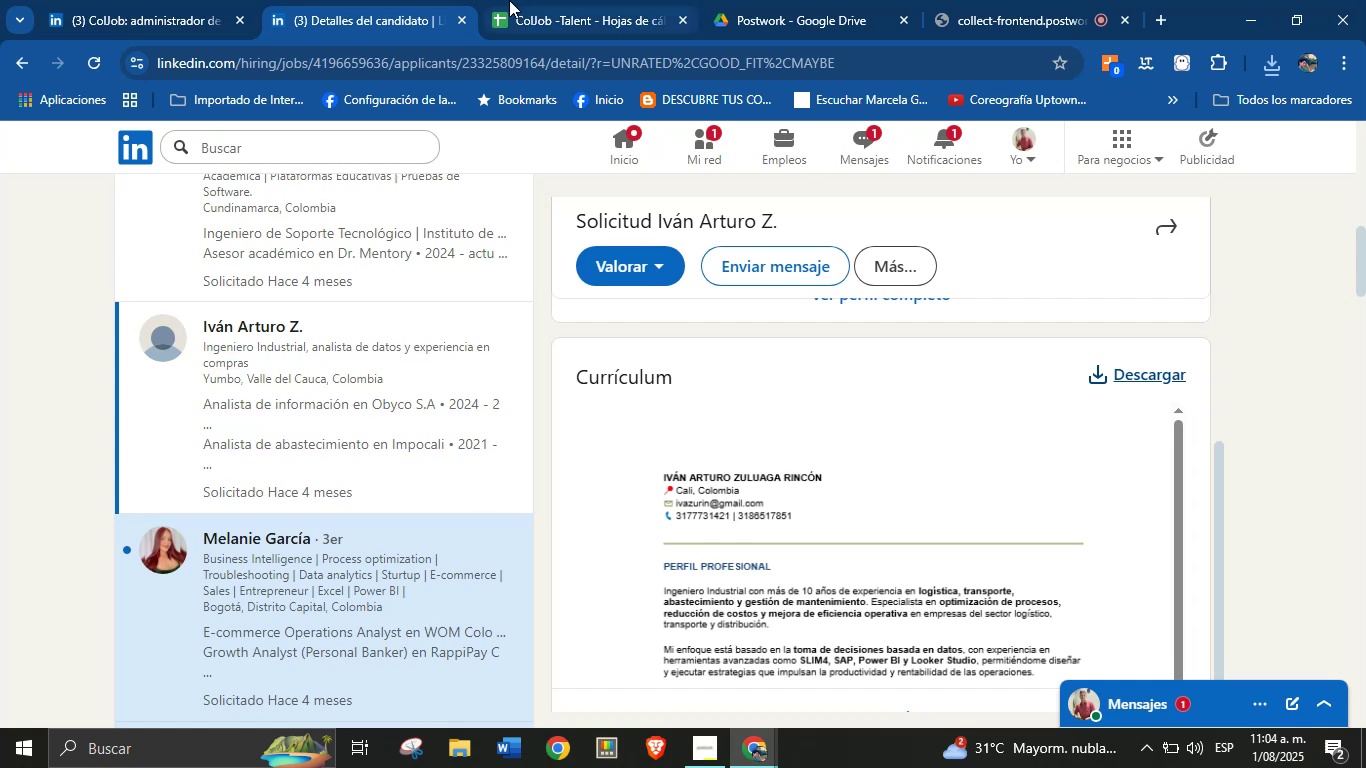 
wait(6.9)
 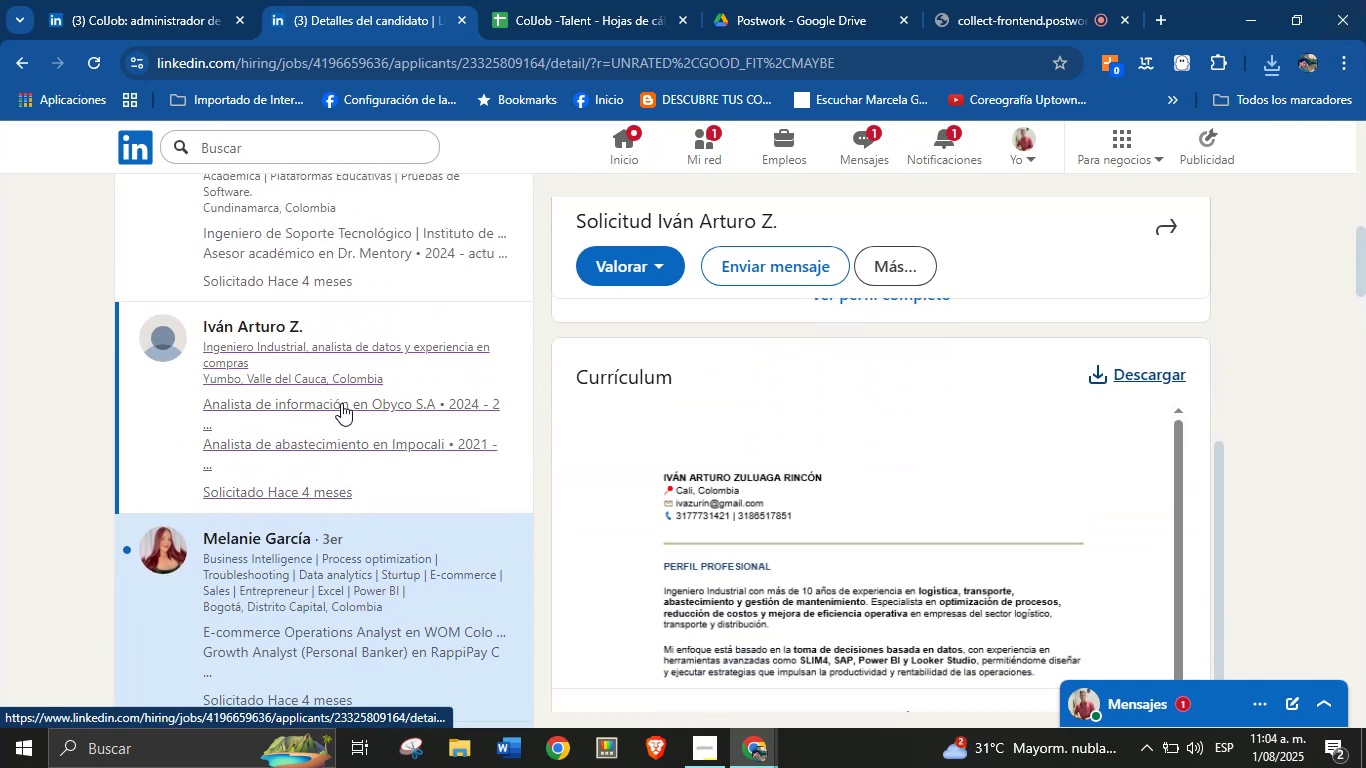 
left_click([1263, 69])
 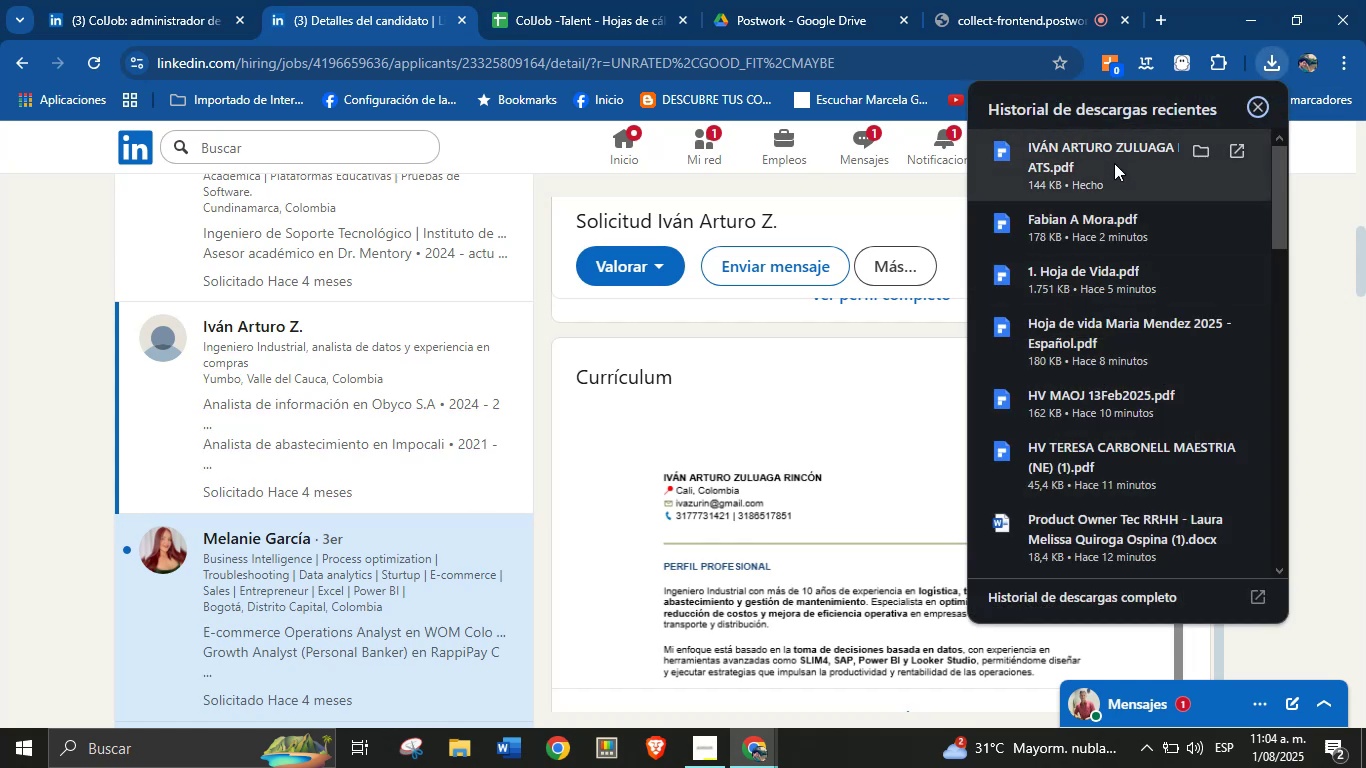 
left_click([1124, 166])
 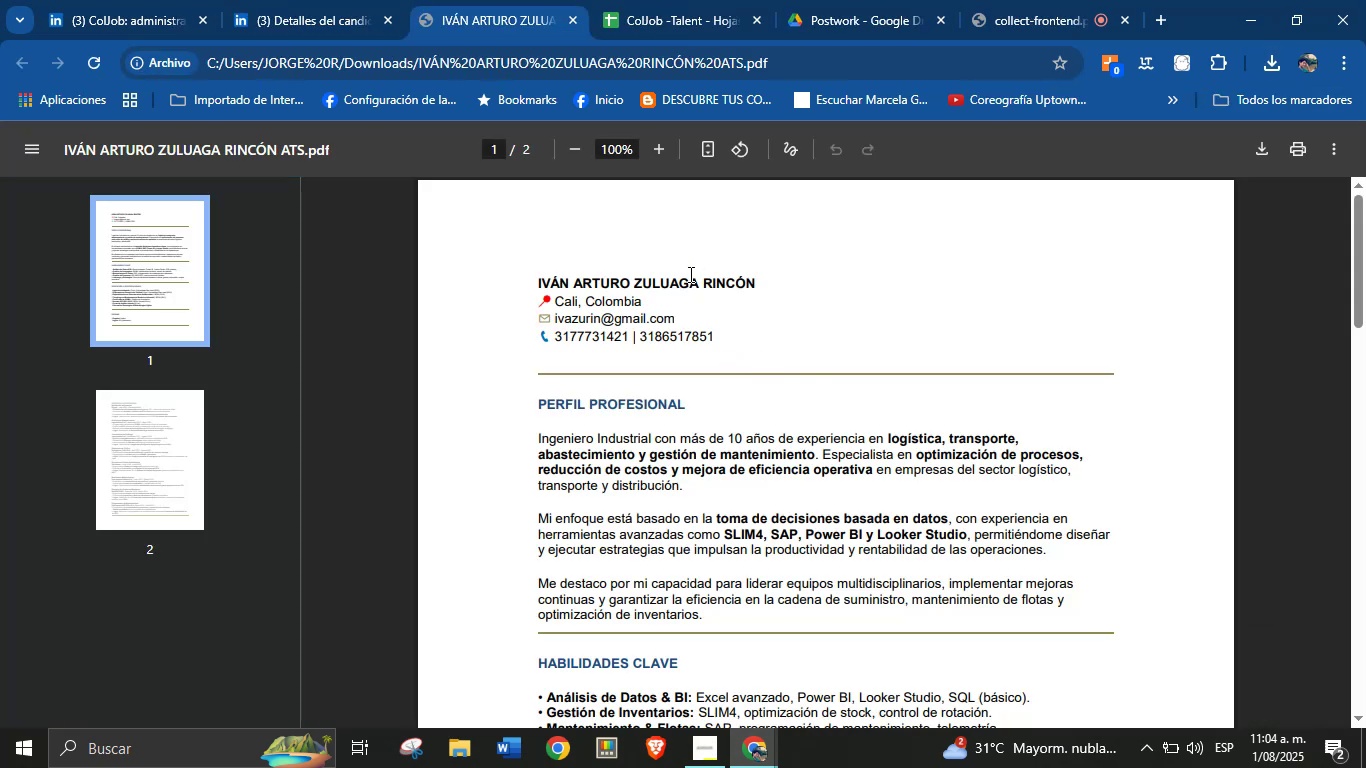 
double_click([689, 274])
 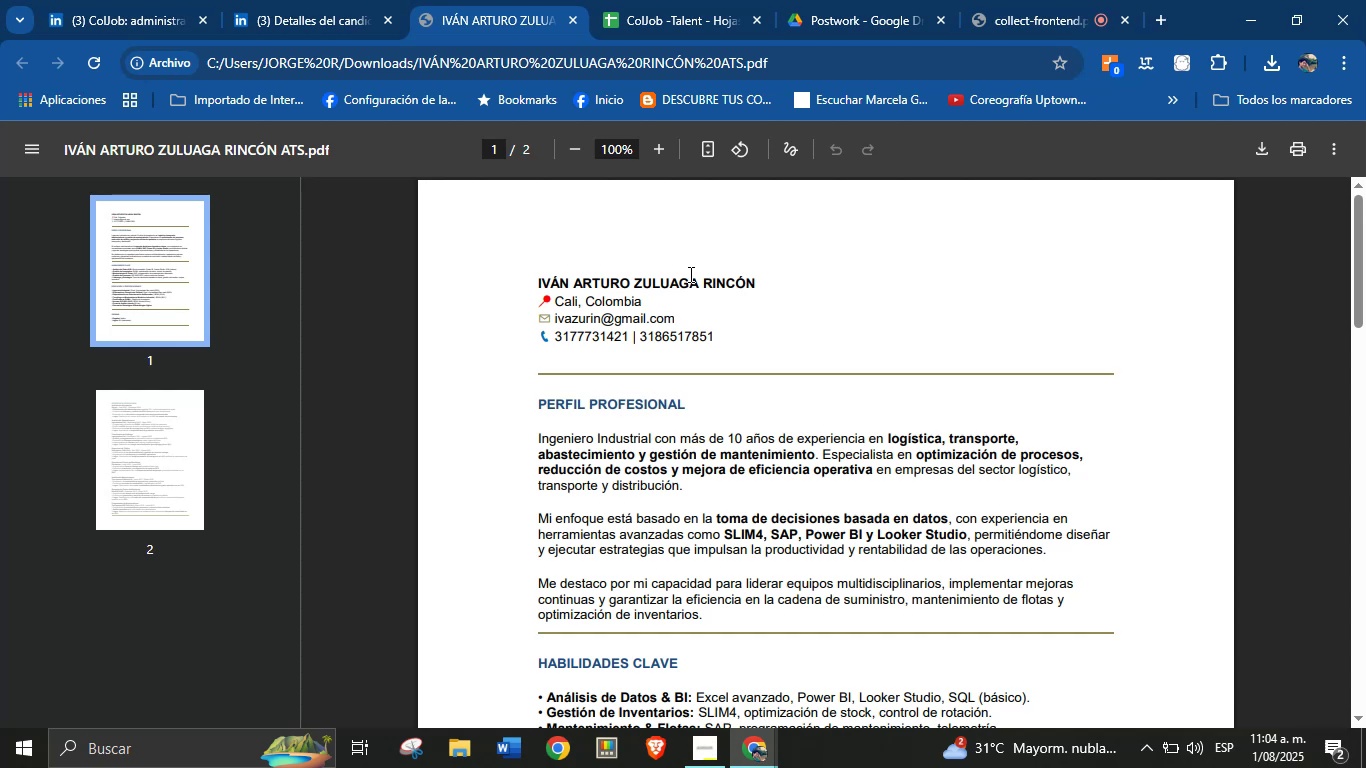 
triple_click([689, 274])
 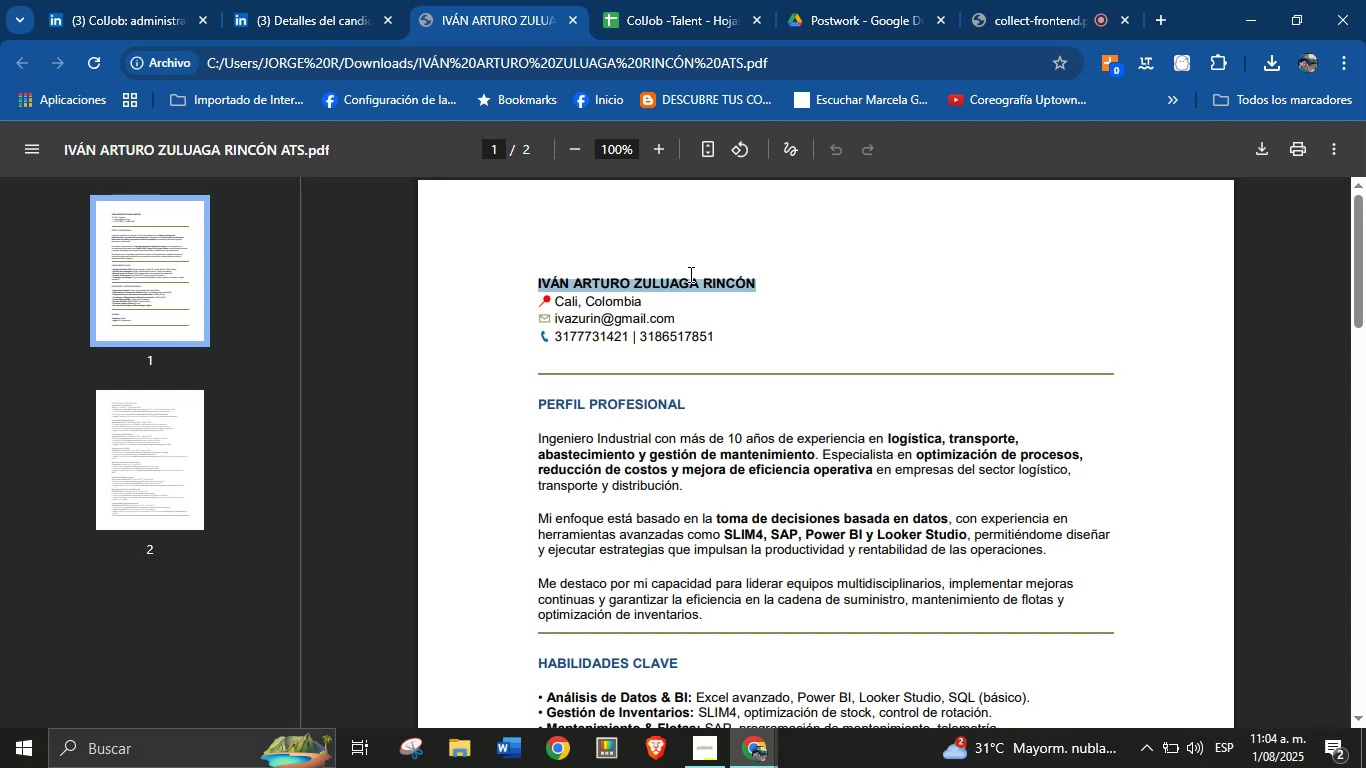 
key(Control+C)
 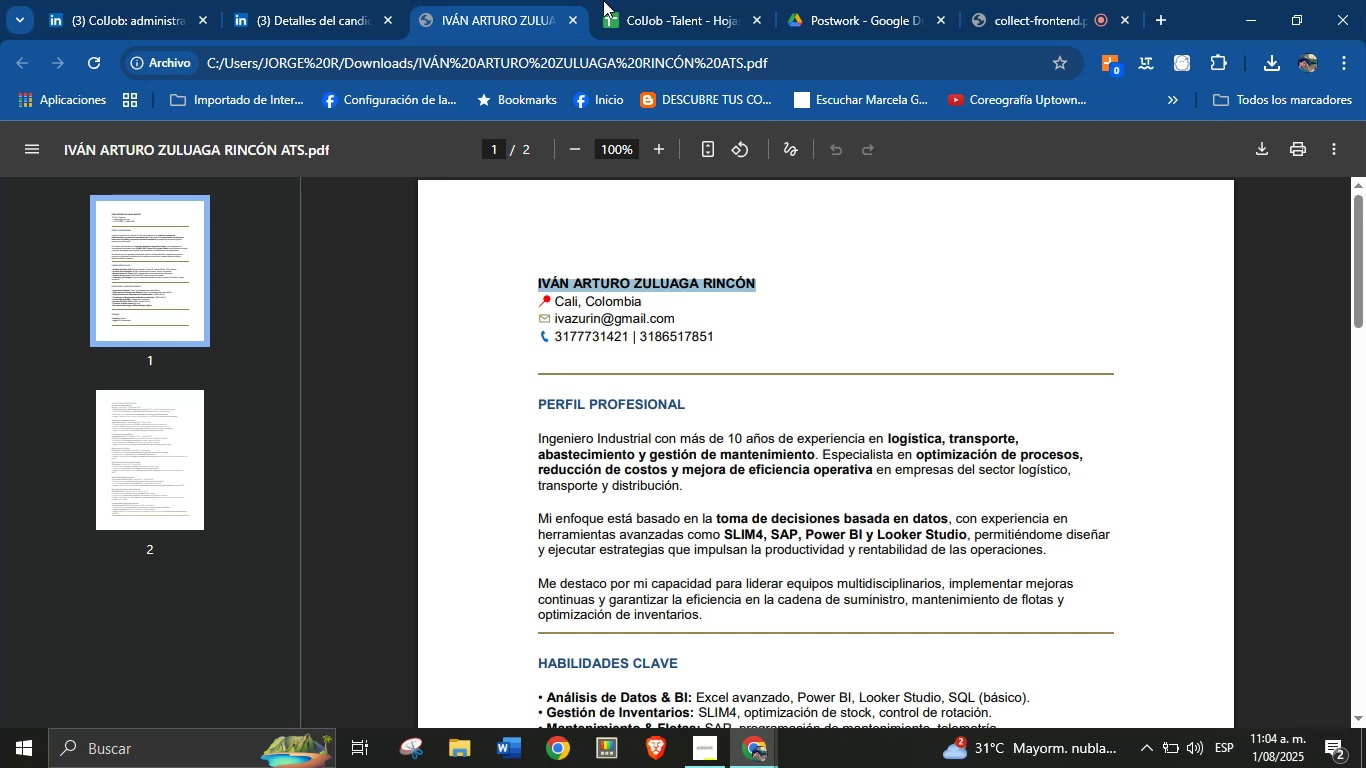 
left_click([641, 0])
 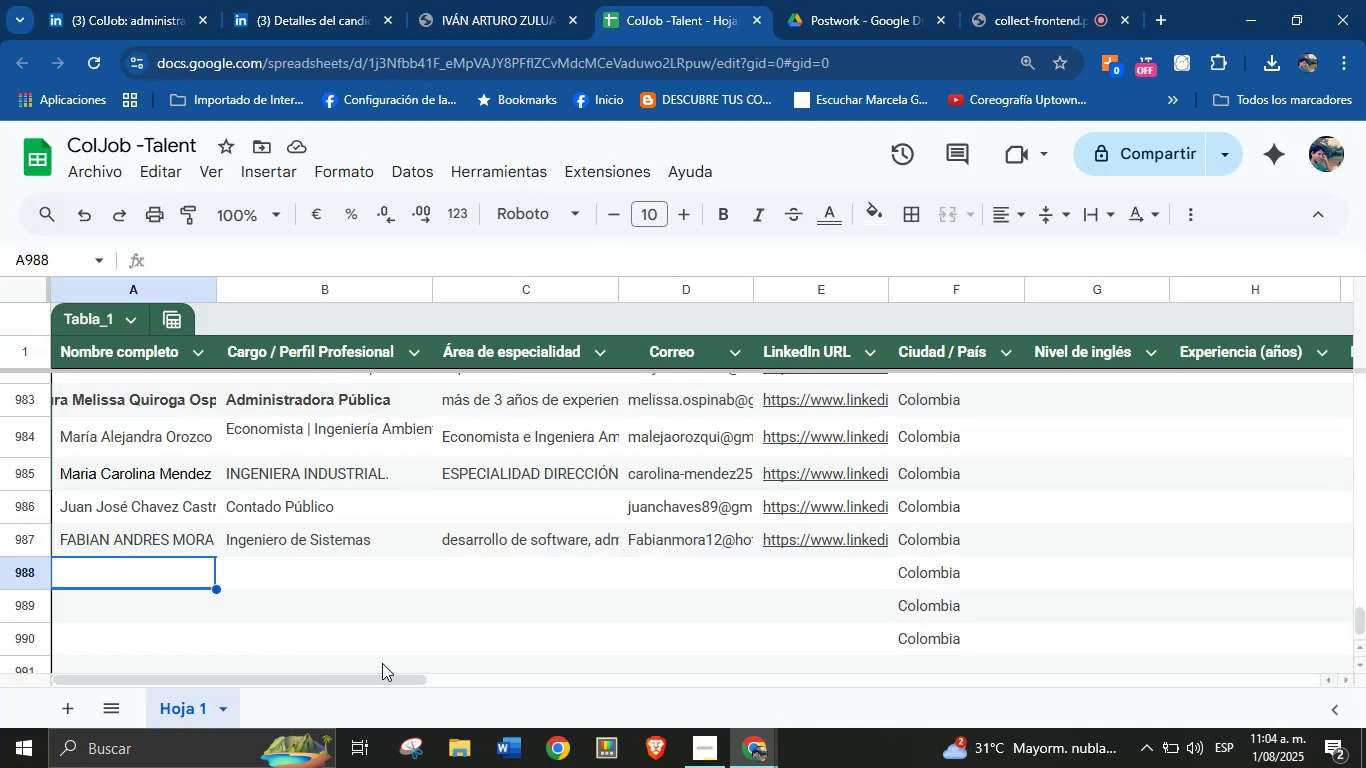 
key(Control+V)
 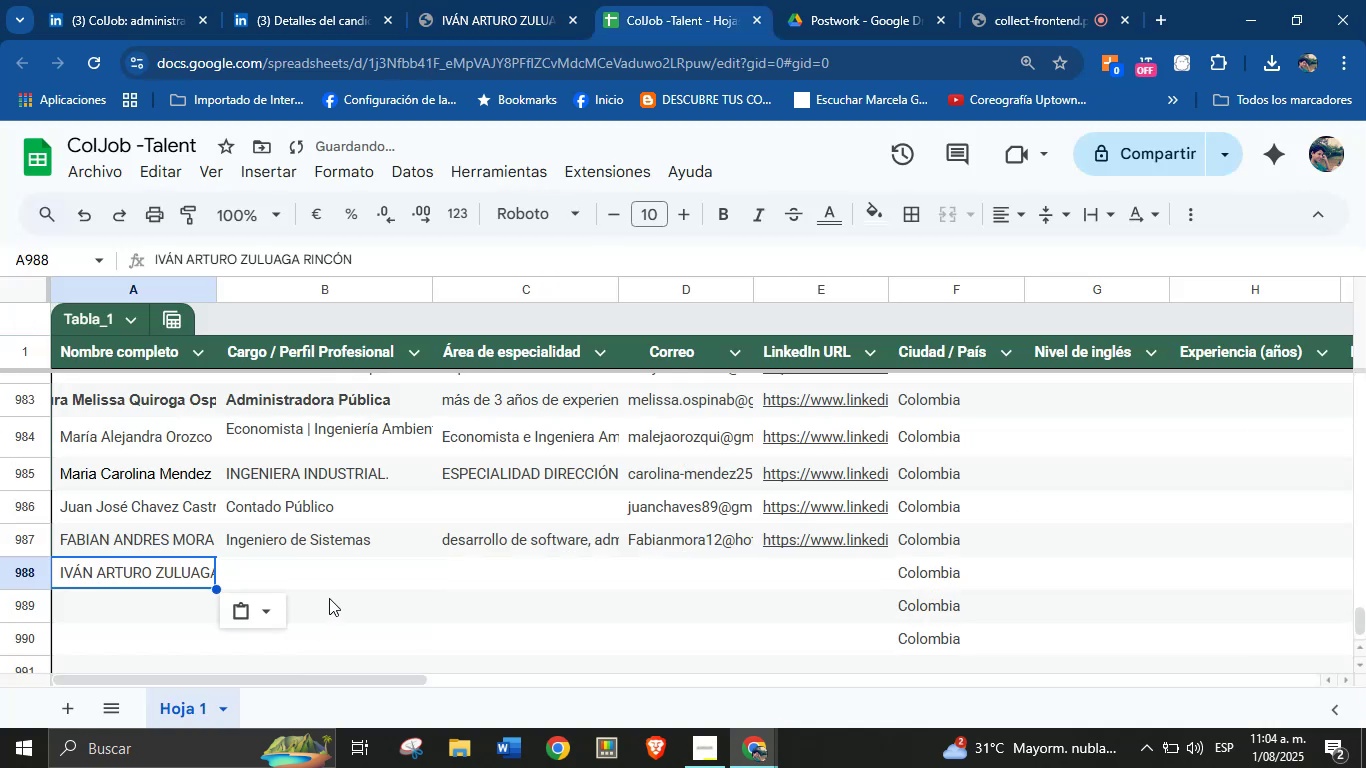 
left_click([331, 587])
 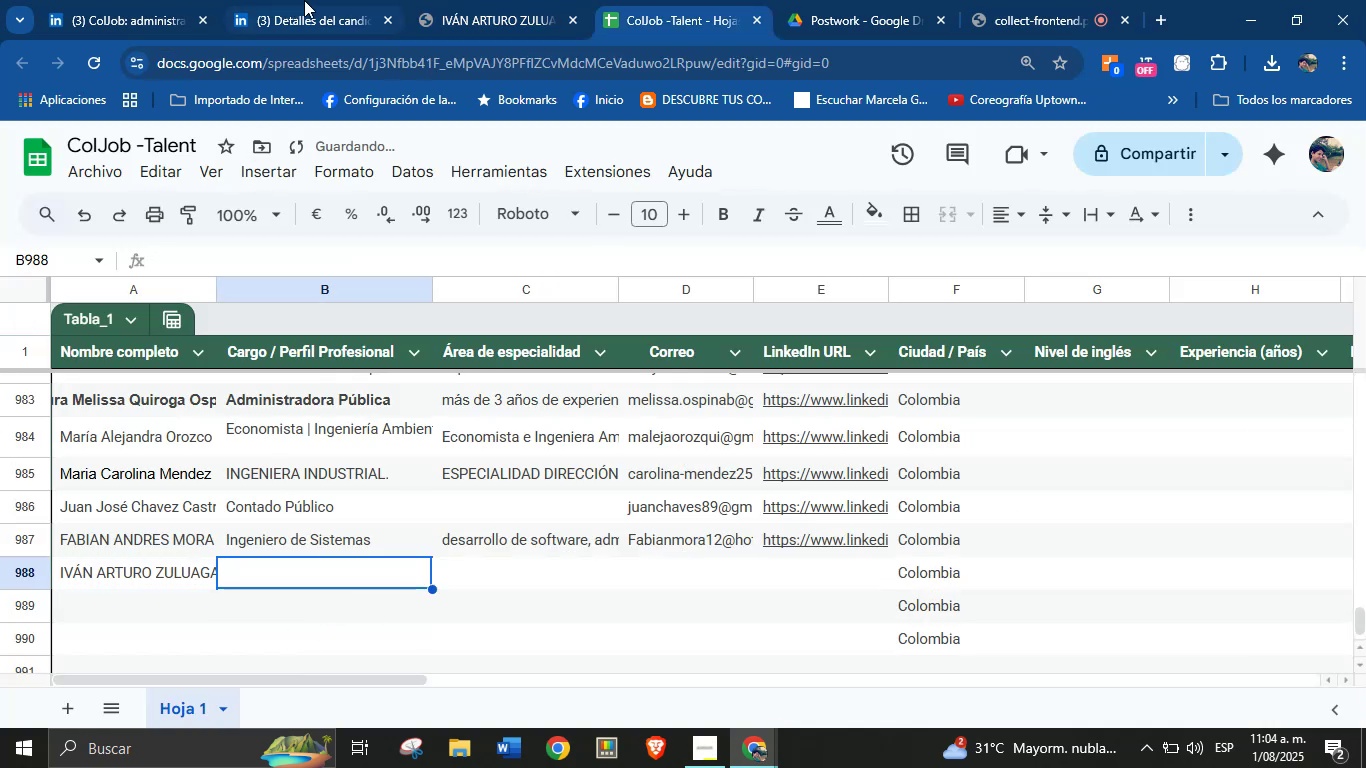 
left_click([438, 0])
 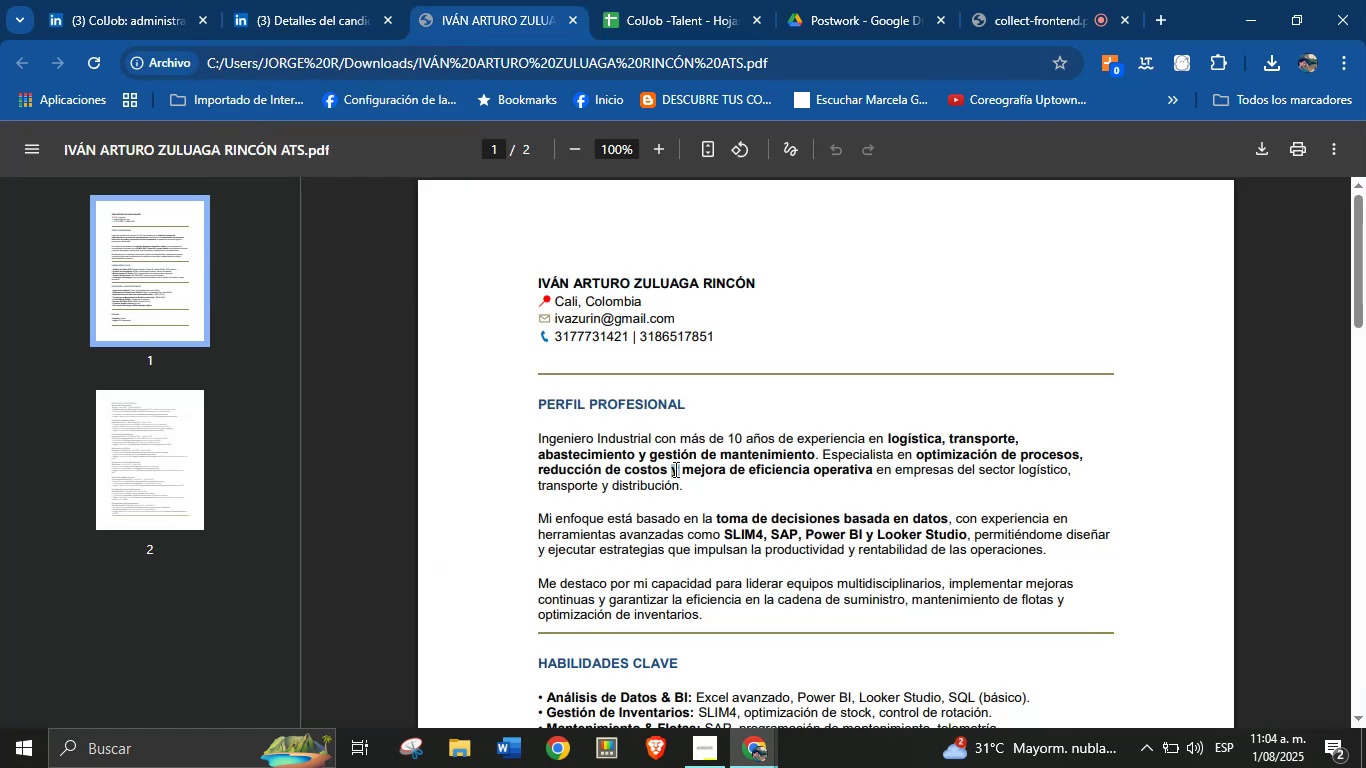 
left_click([656, 0])
 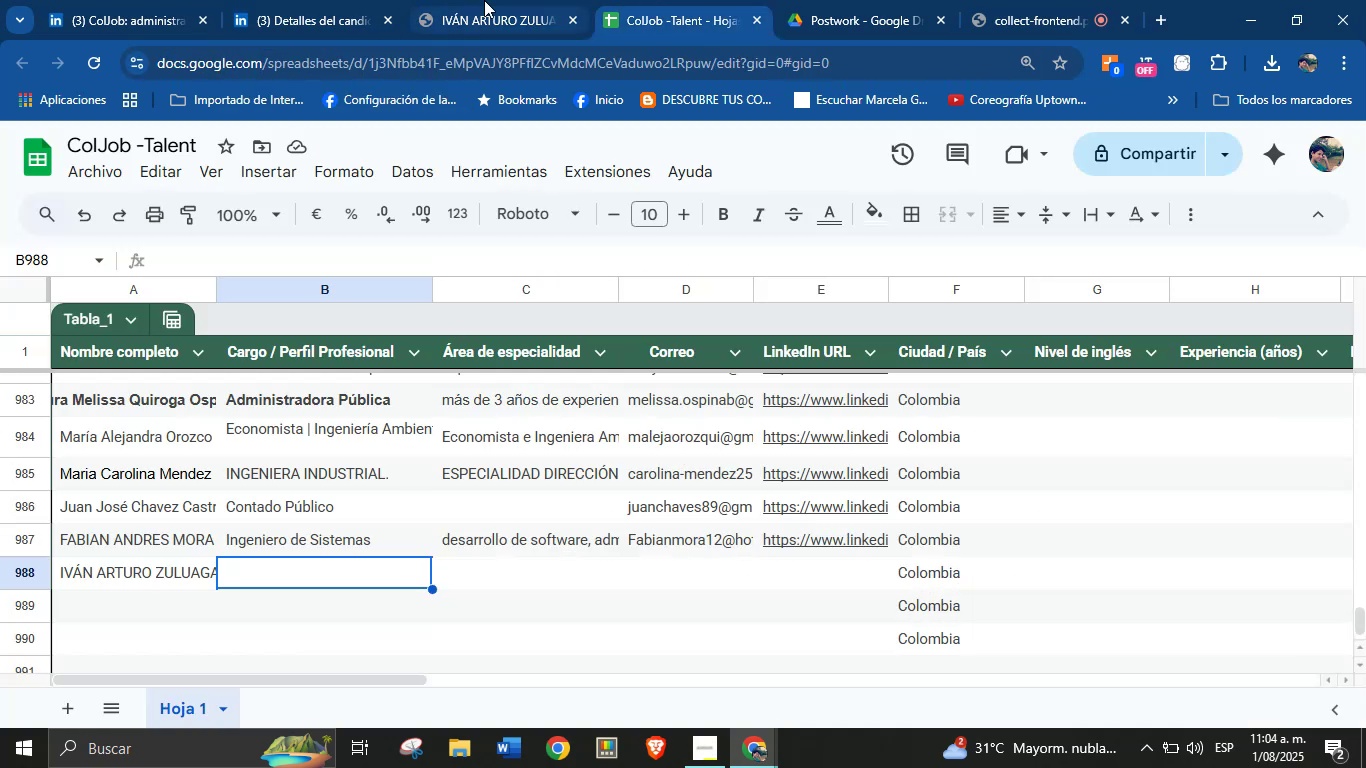 
left_click([484, 0])
 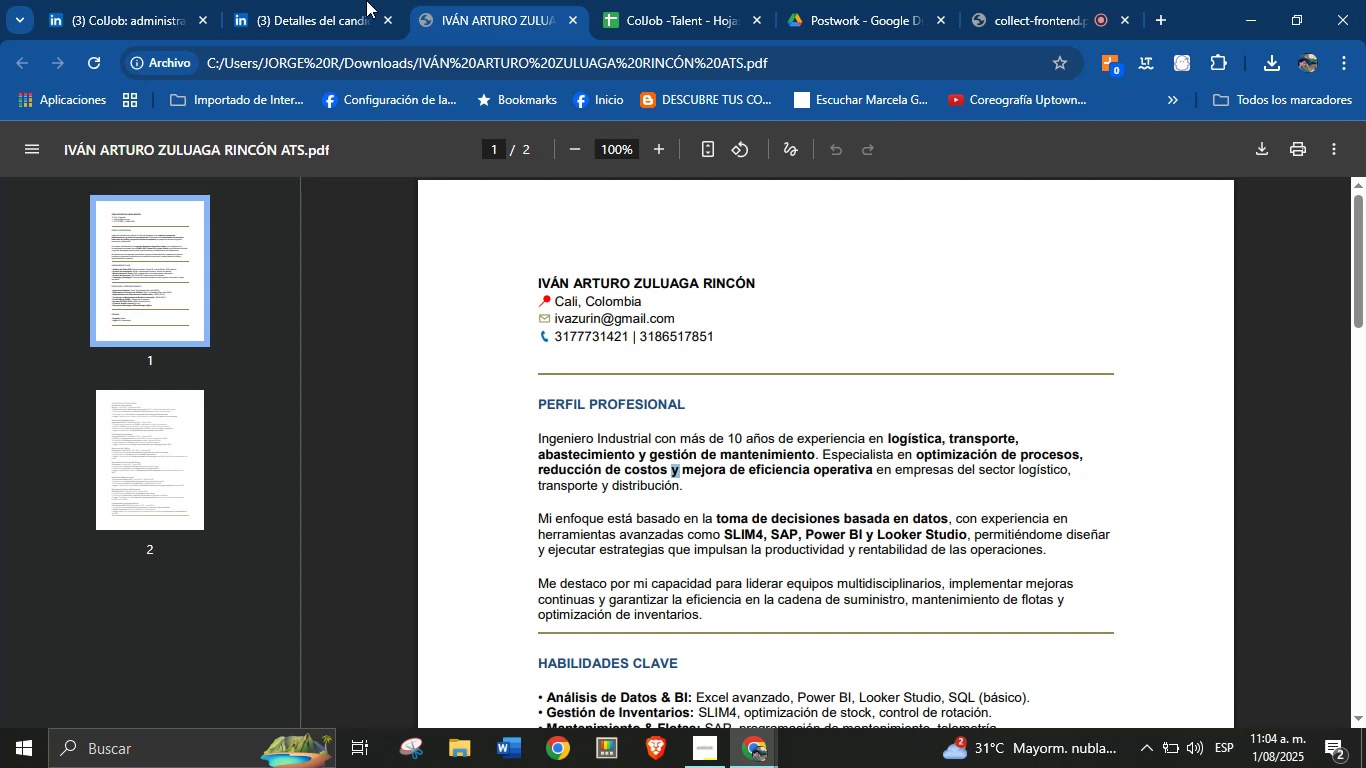 
left_click([290, 0])
 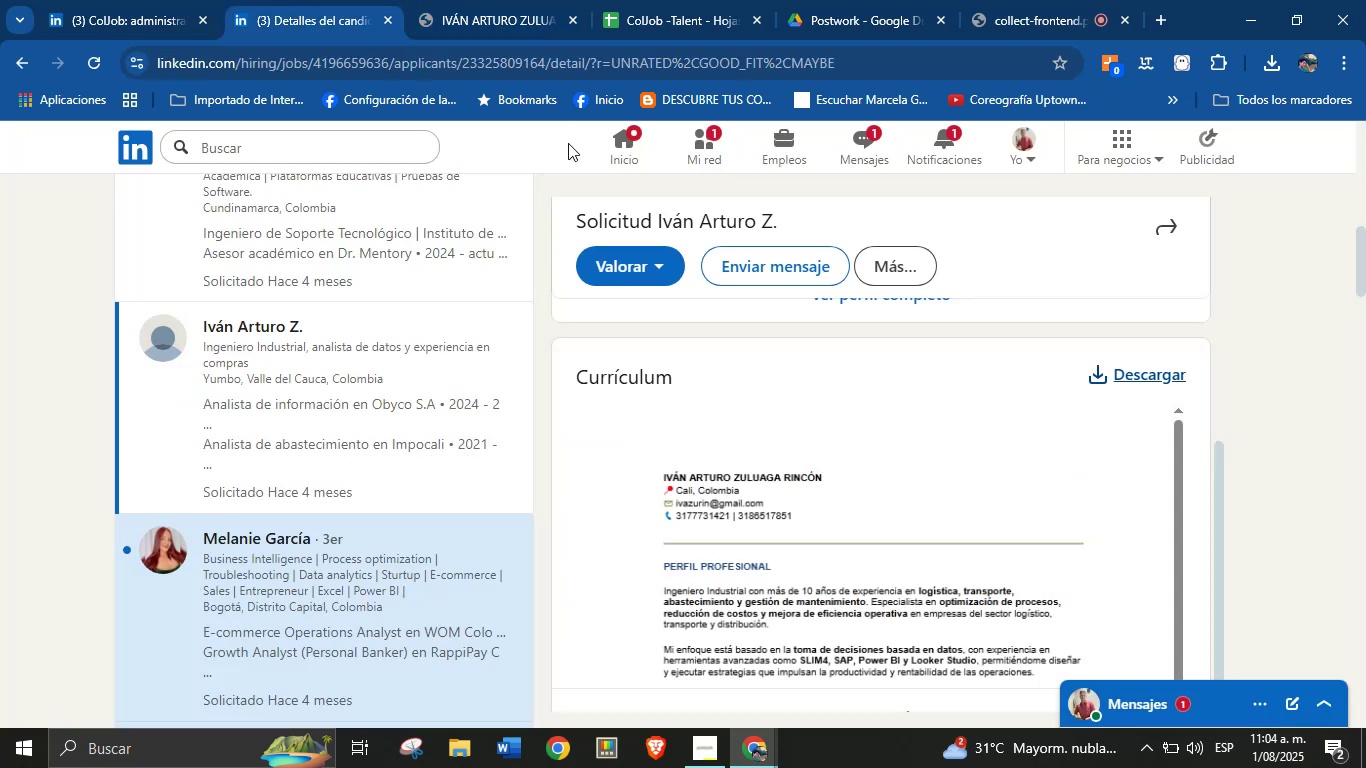 
left_click([626, 0])
 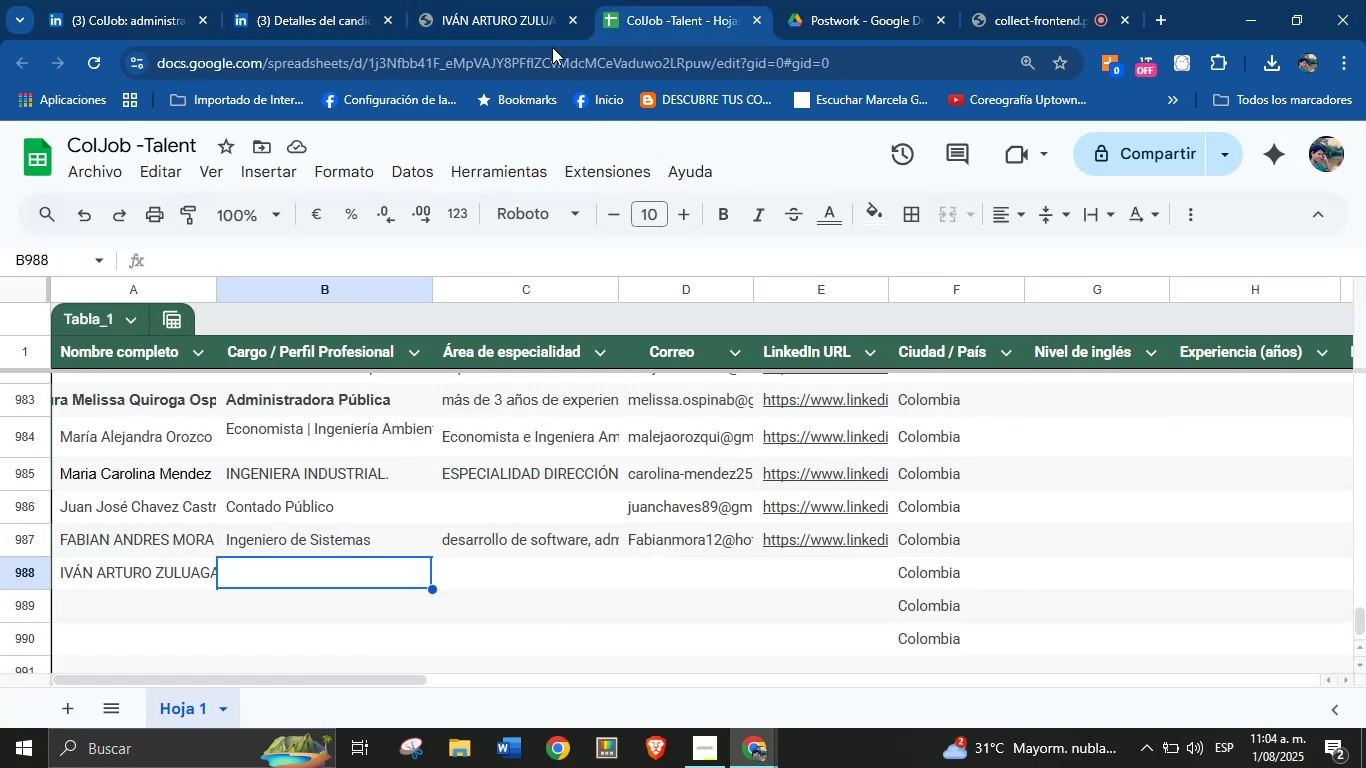 
left_click([492, 0])
 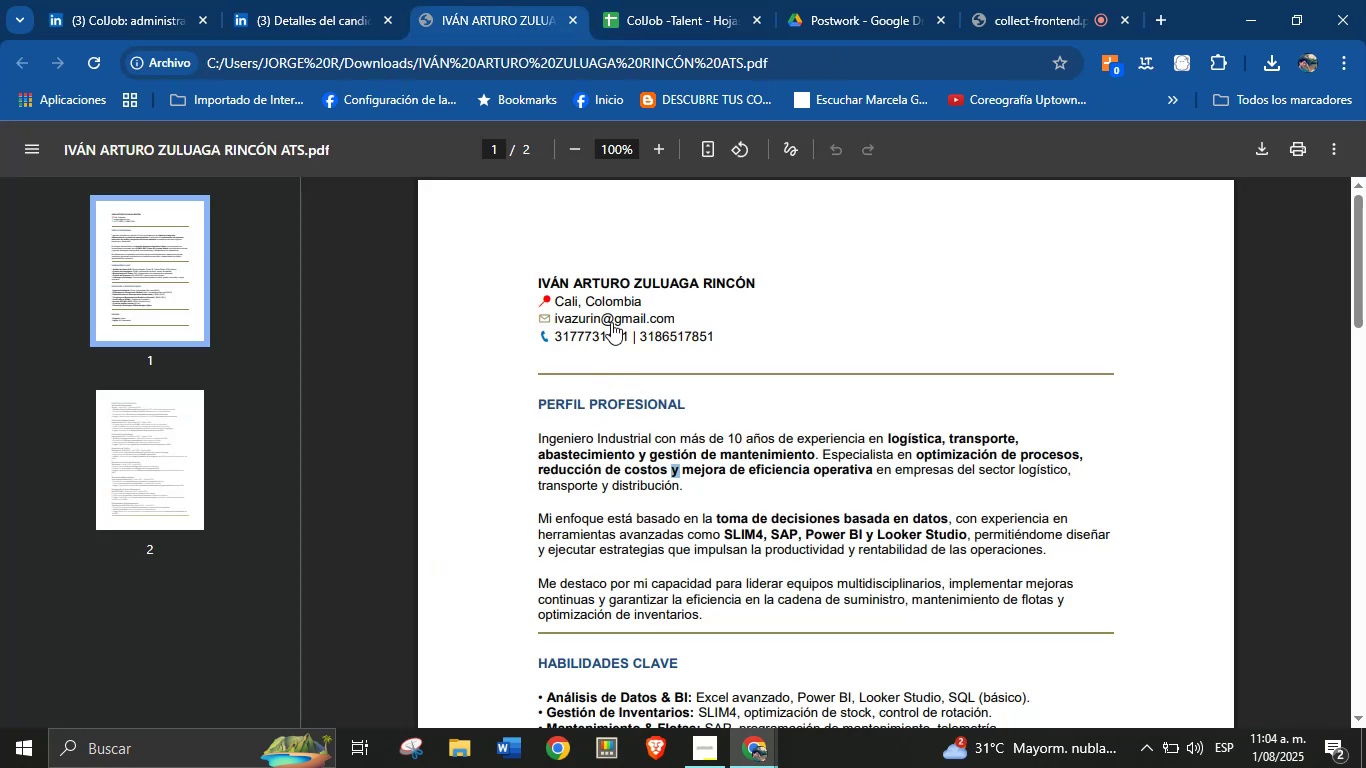 
left_click([667, 0])
 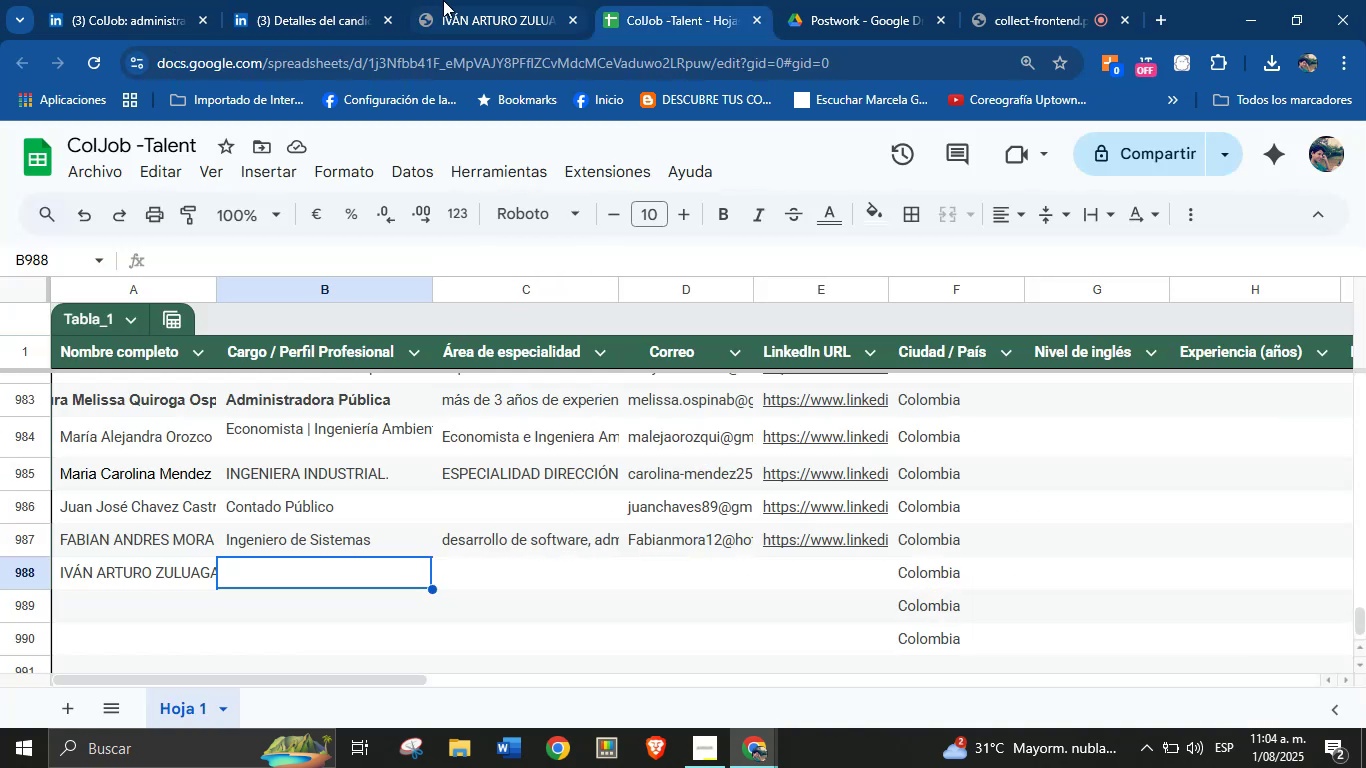 
left_click([450, 0])
 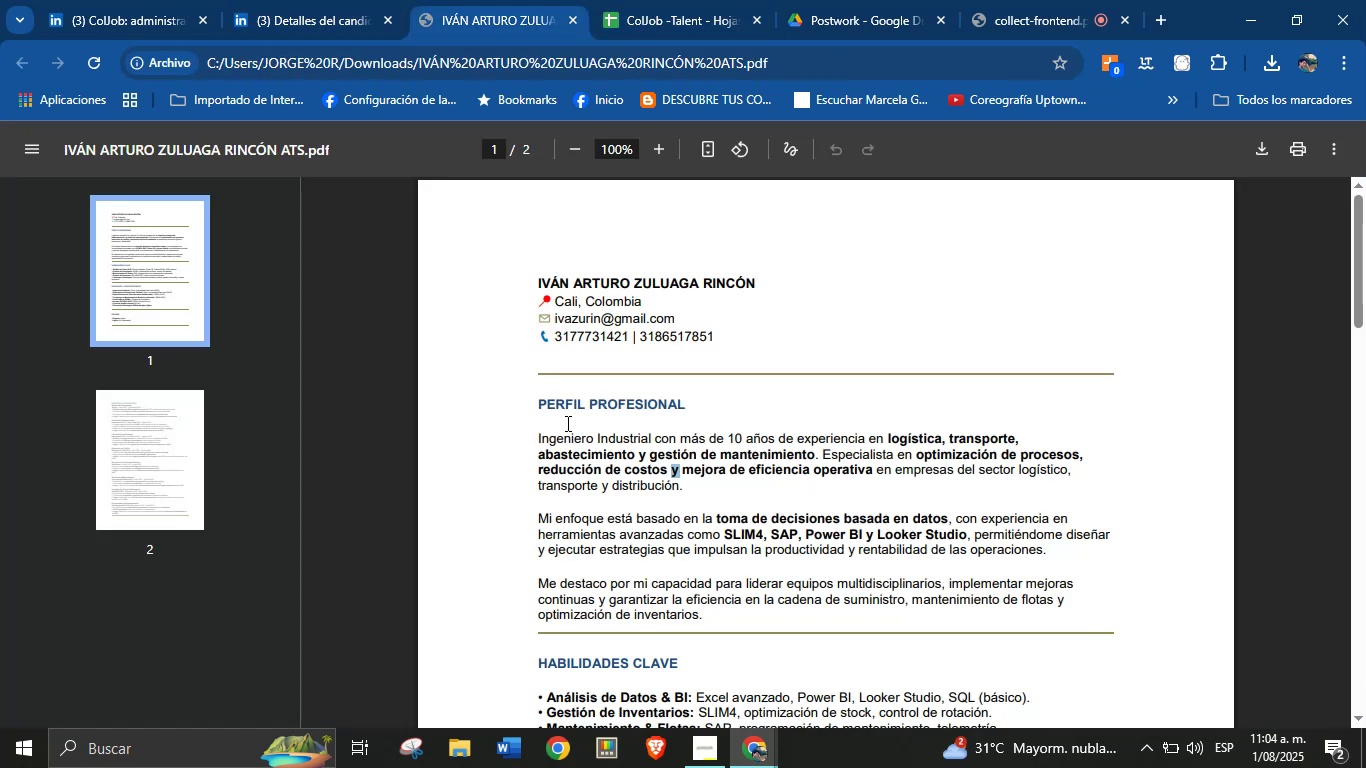 
left_click([579, 435])
 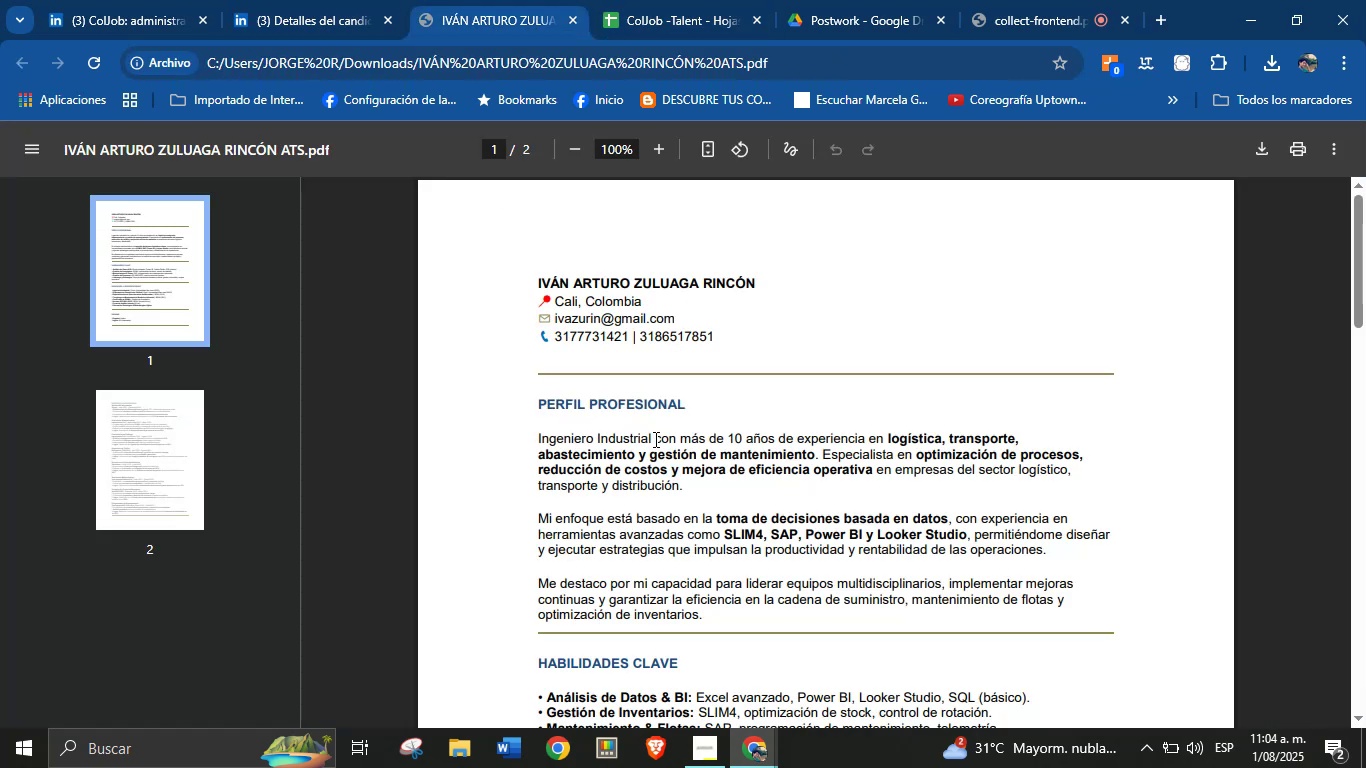 
left_click_drag(start_coordinate=[652, 439], to_coordinate=[513, 425])
 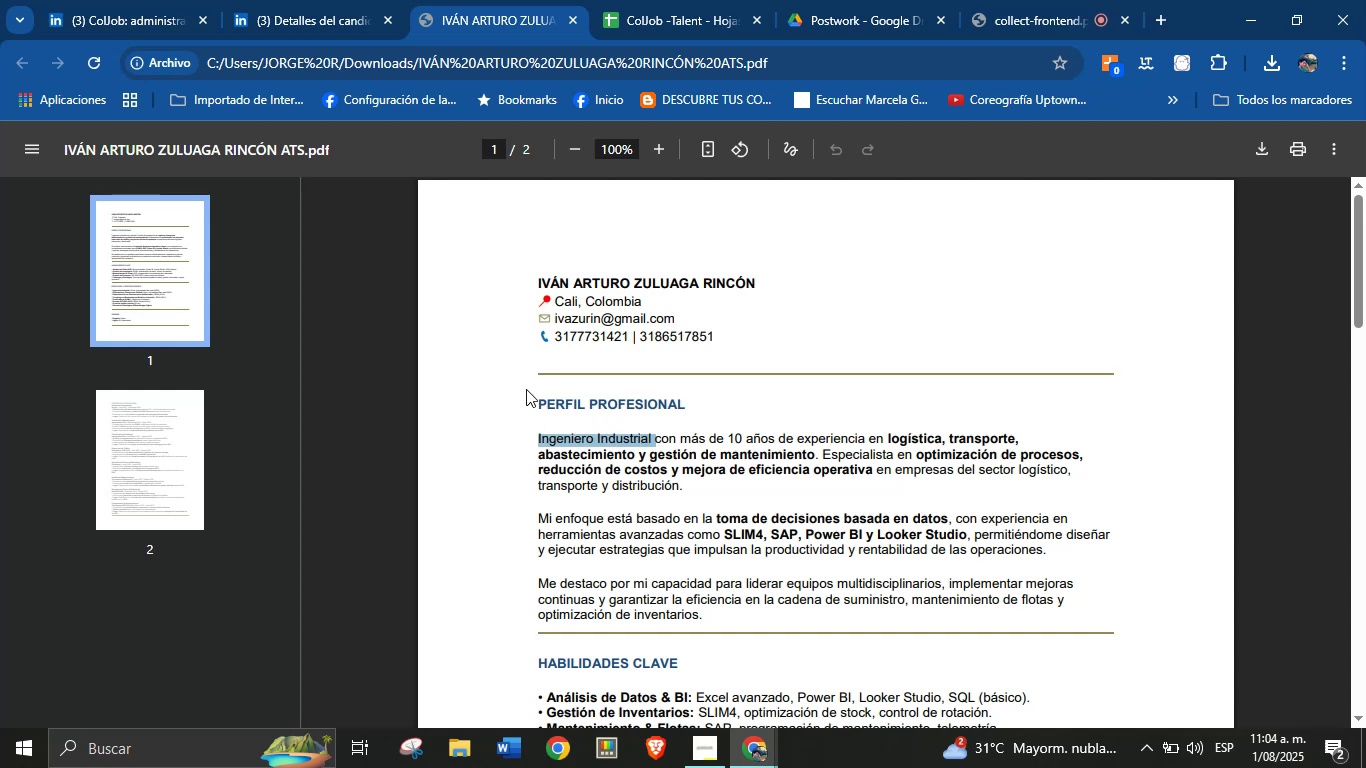 
key(Control+C)
 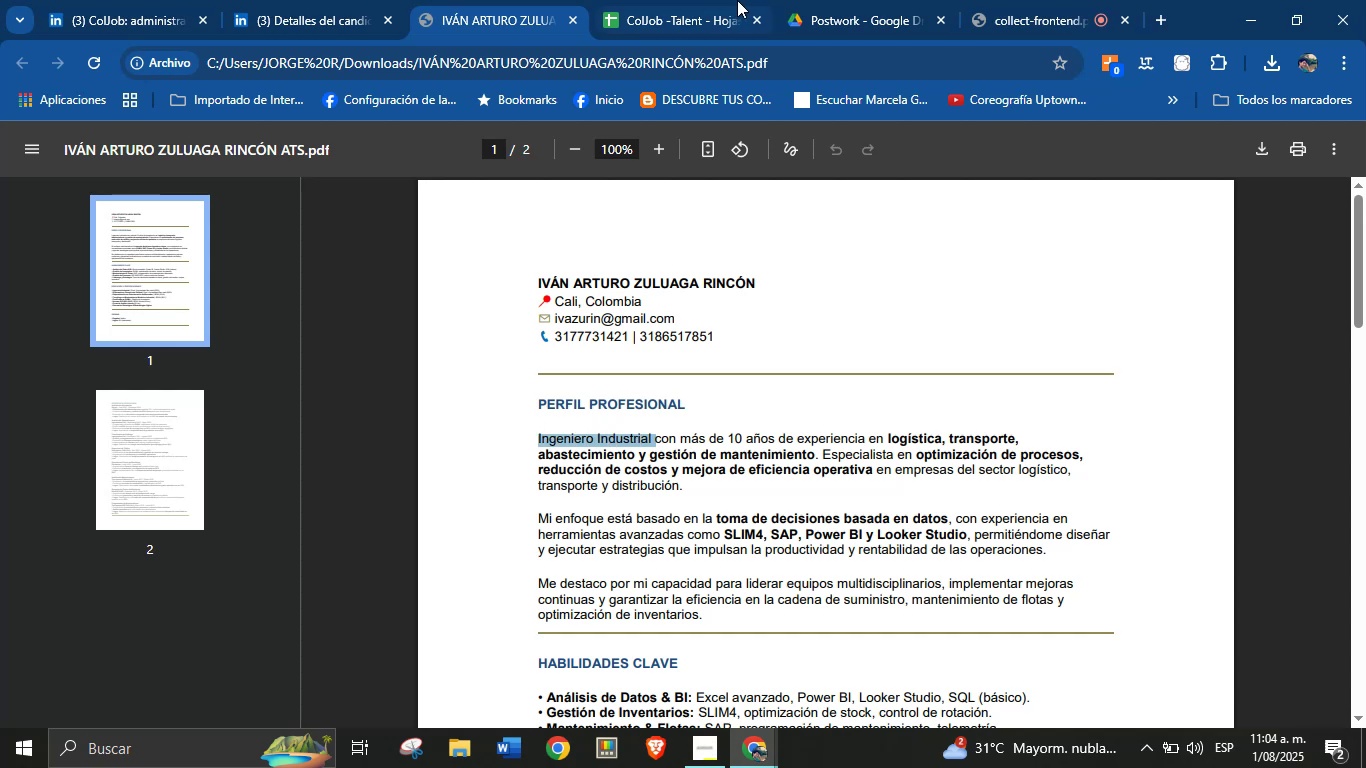 
left_click([686, 0])
 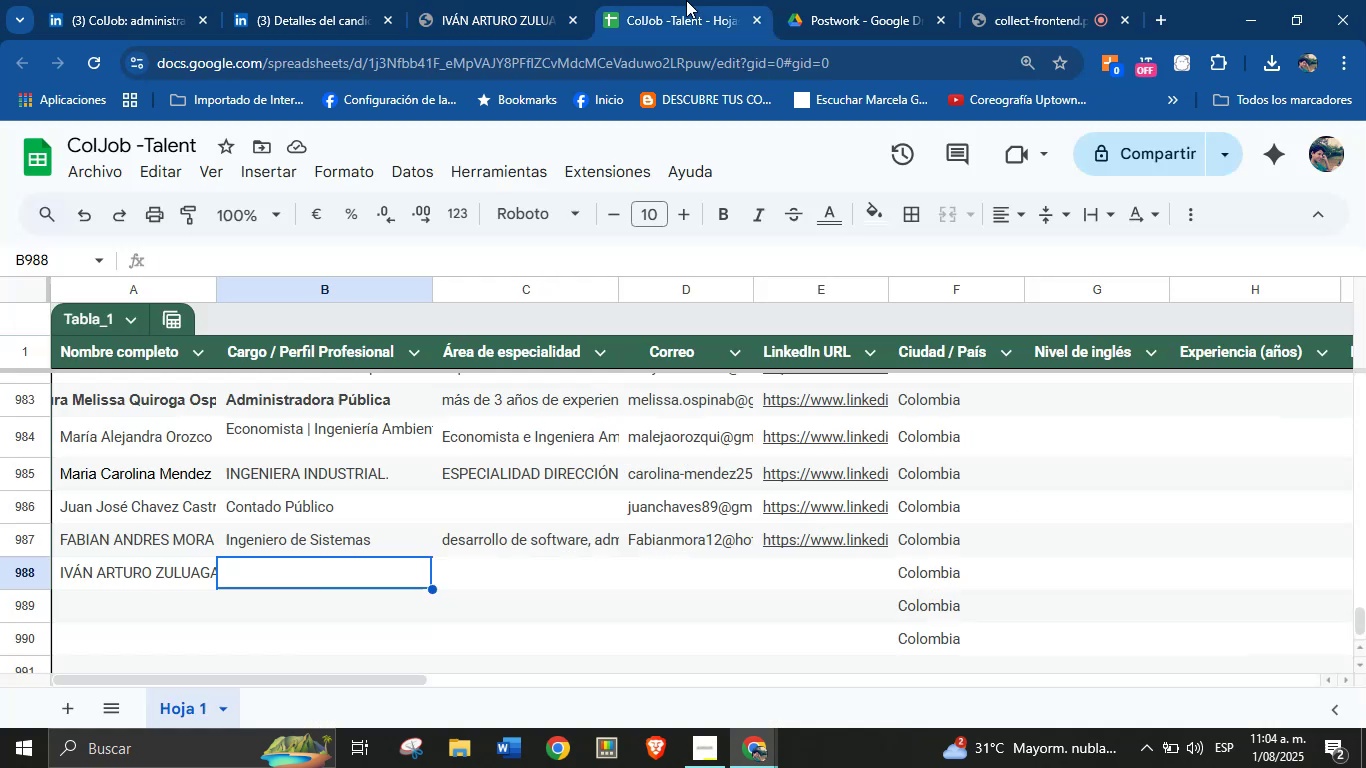 
key(Control+V)
 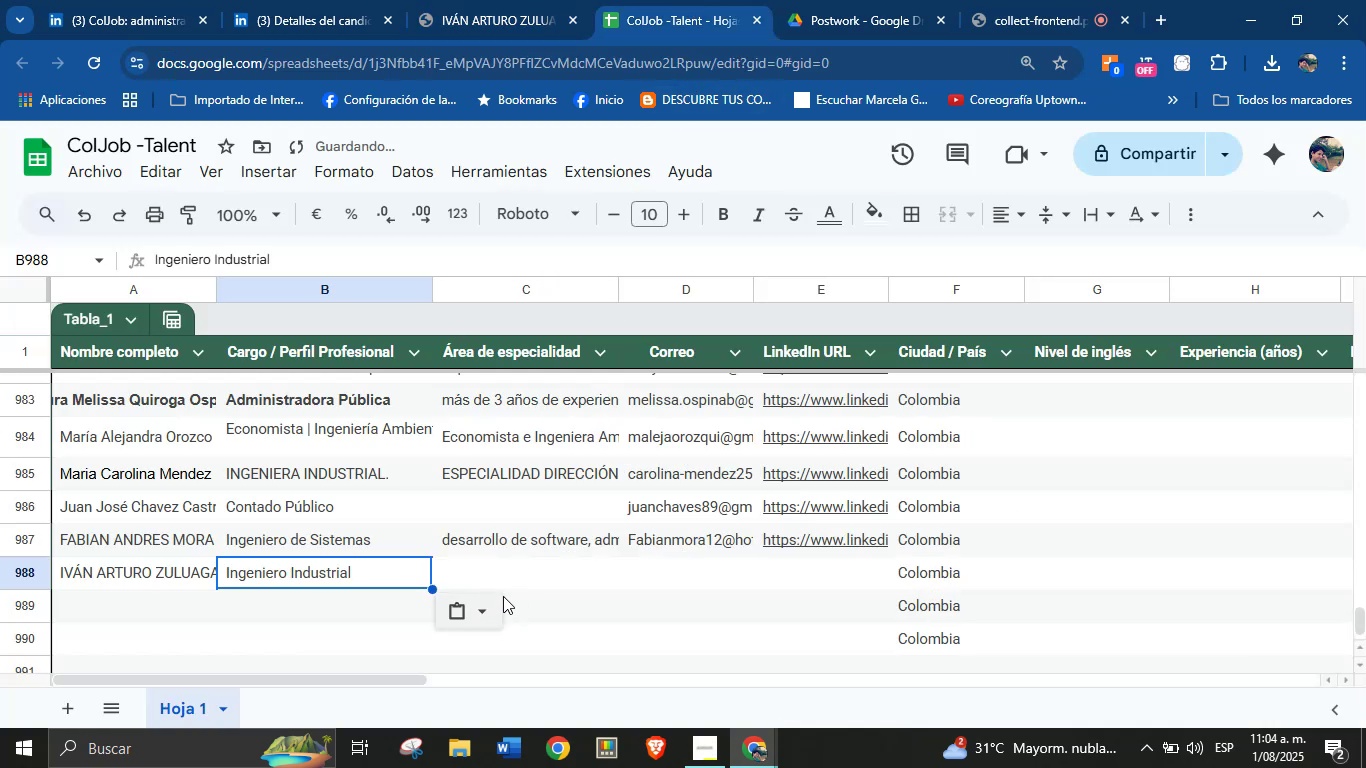 
left_click([514, 576])
 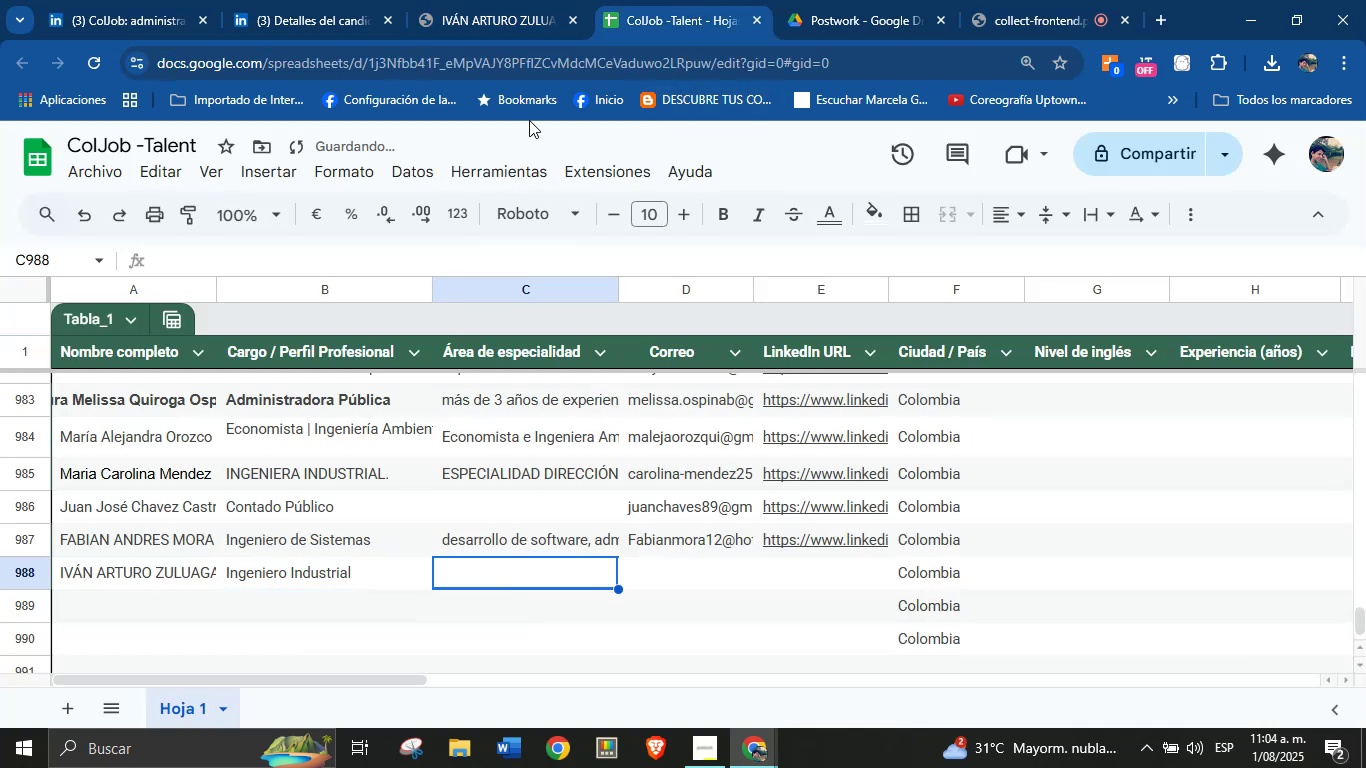 
left_click([518, 3])
 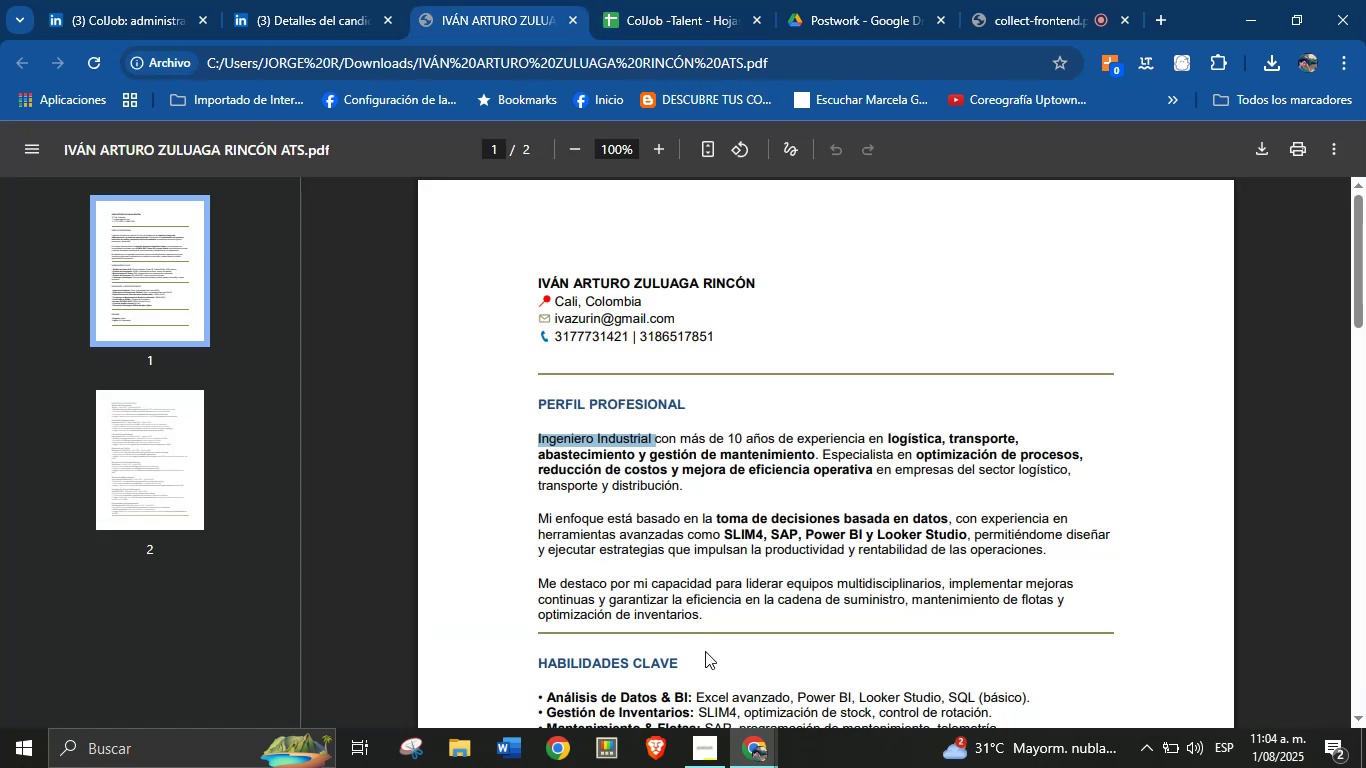 
left_click([749, 552])
 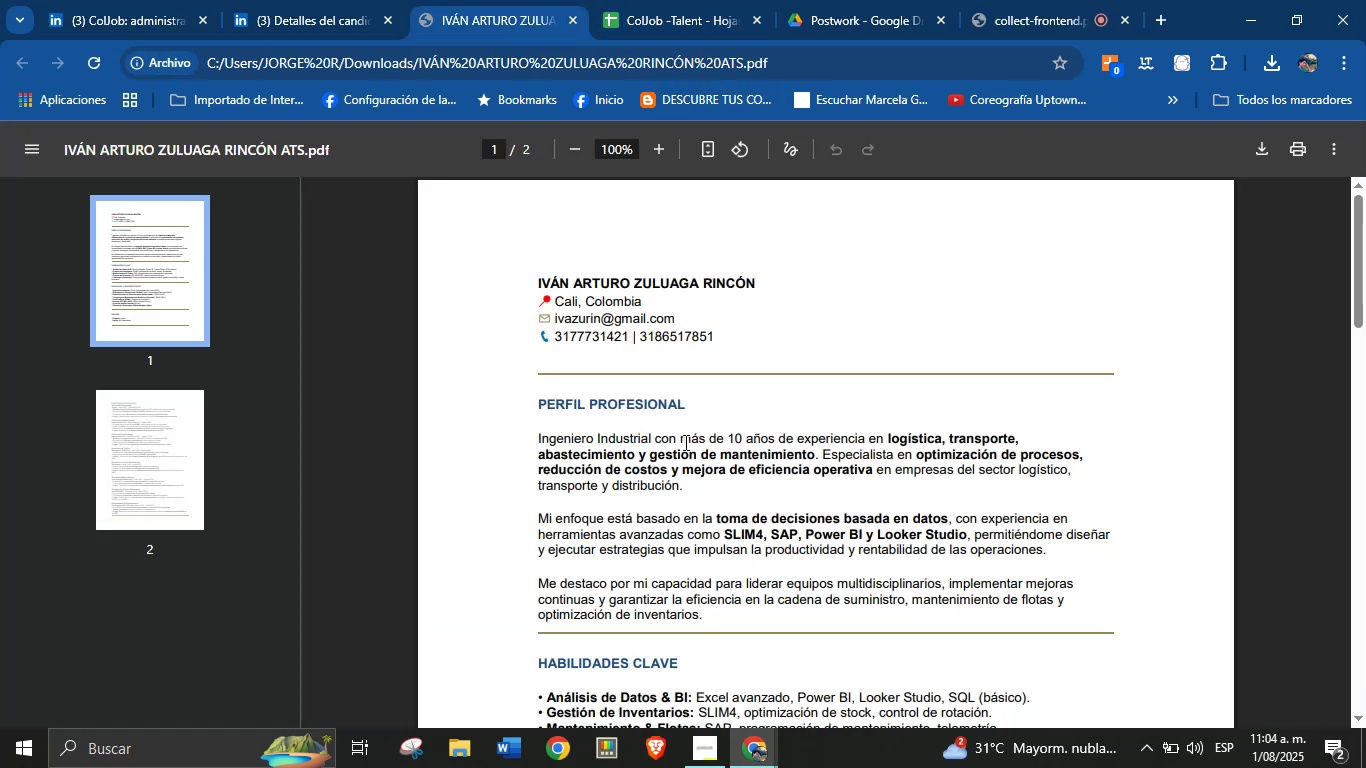 
left_click_drag(start_coordinate=[680, 442], to_coordinate=[689, 492])
 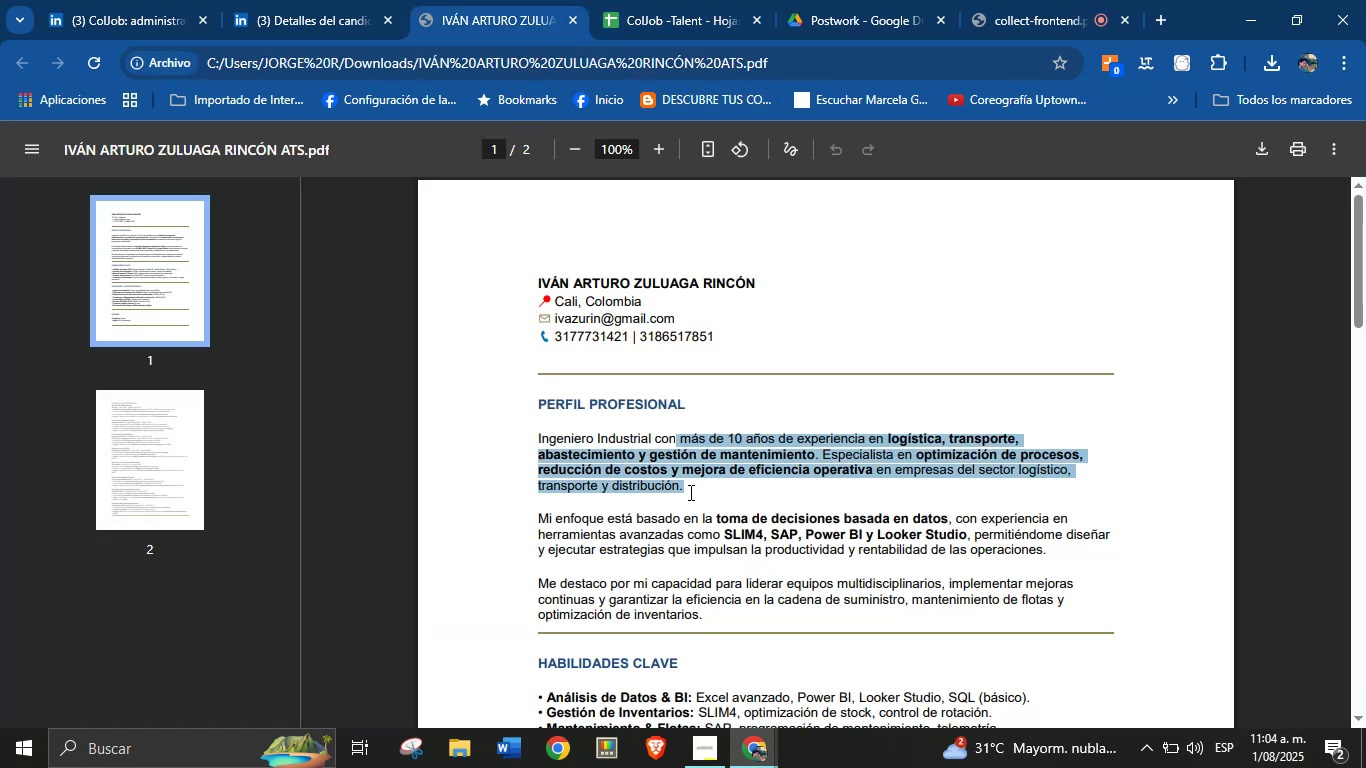 
key(Control+C)
 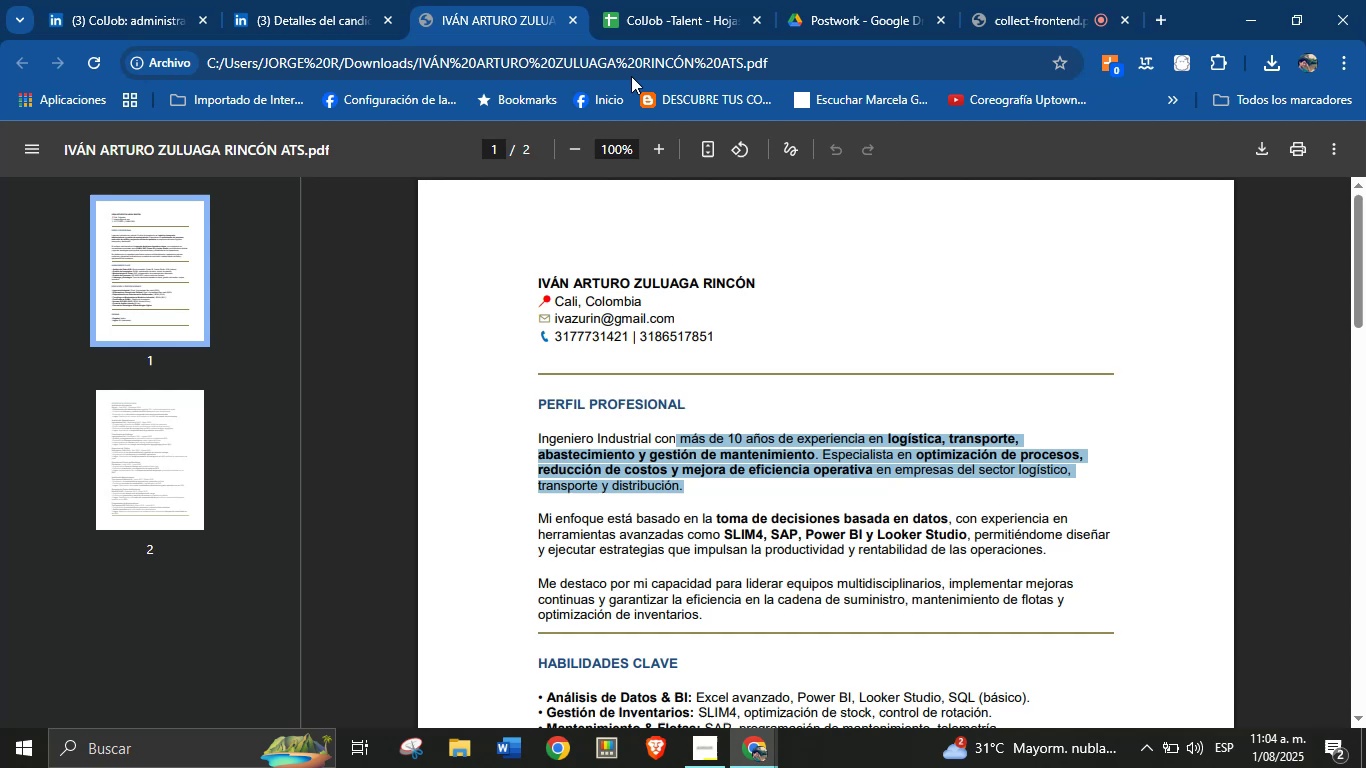 
left_click([663, 0])
 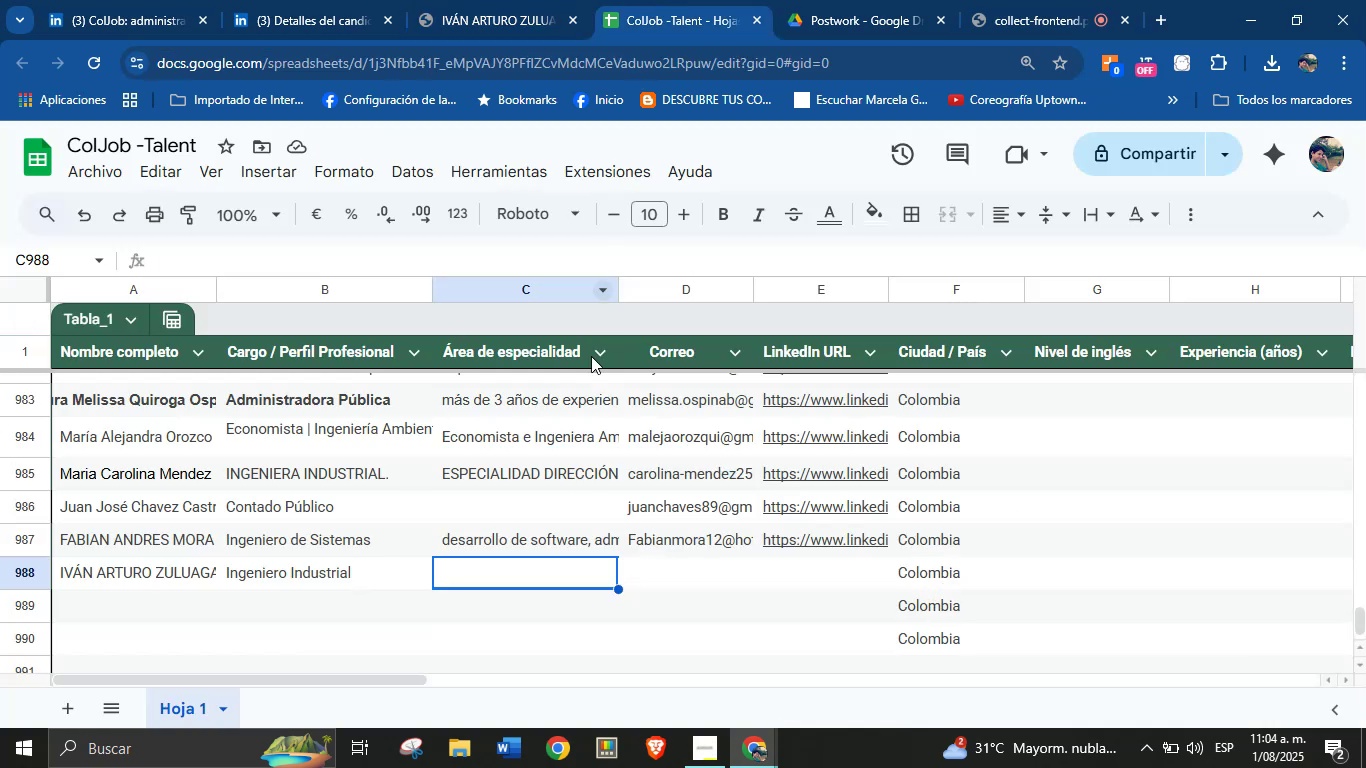 
key(Control+V)
 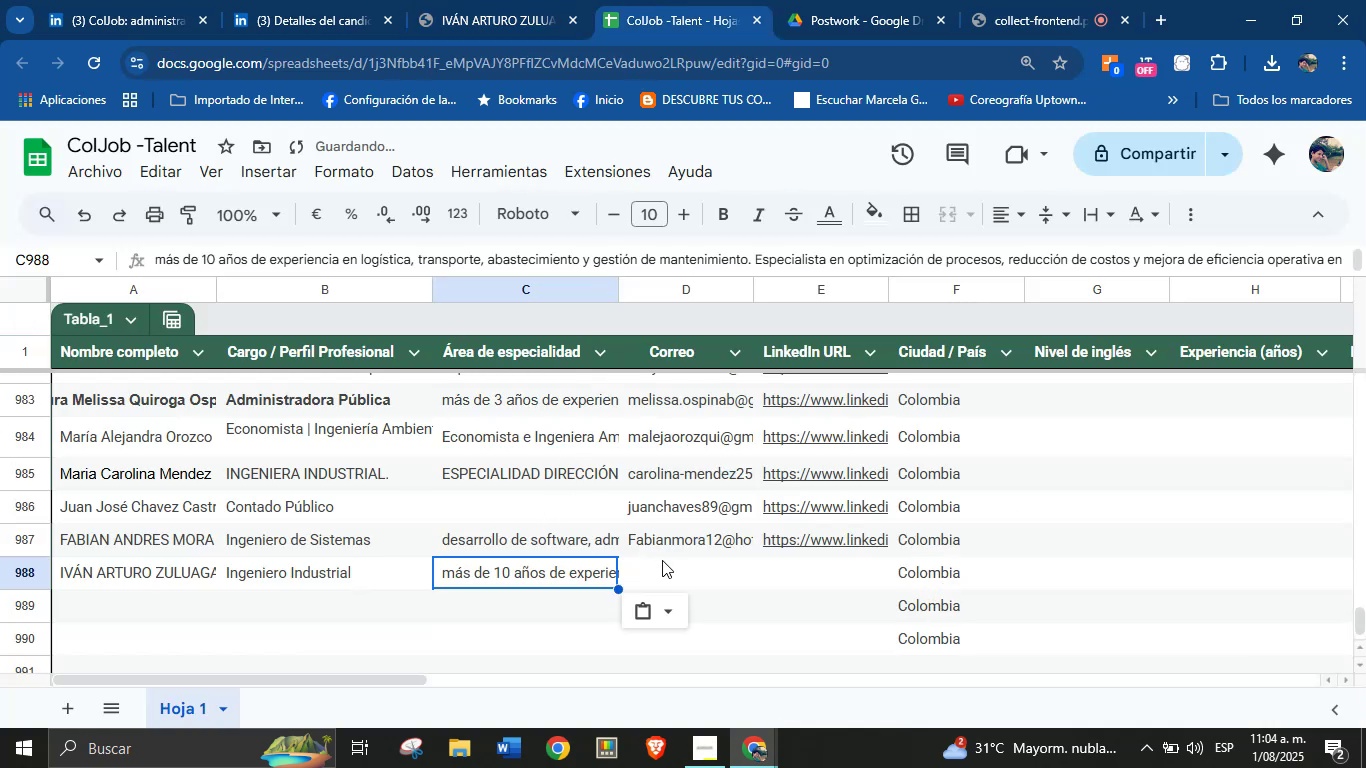 
left_click([662, 565])
 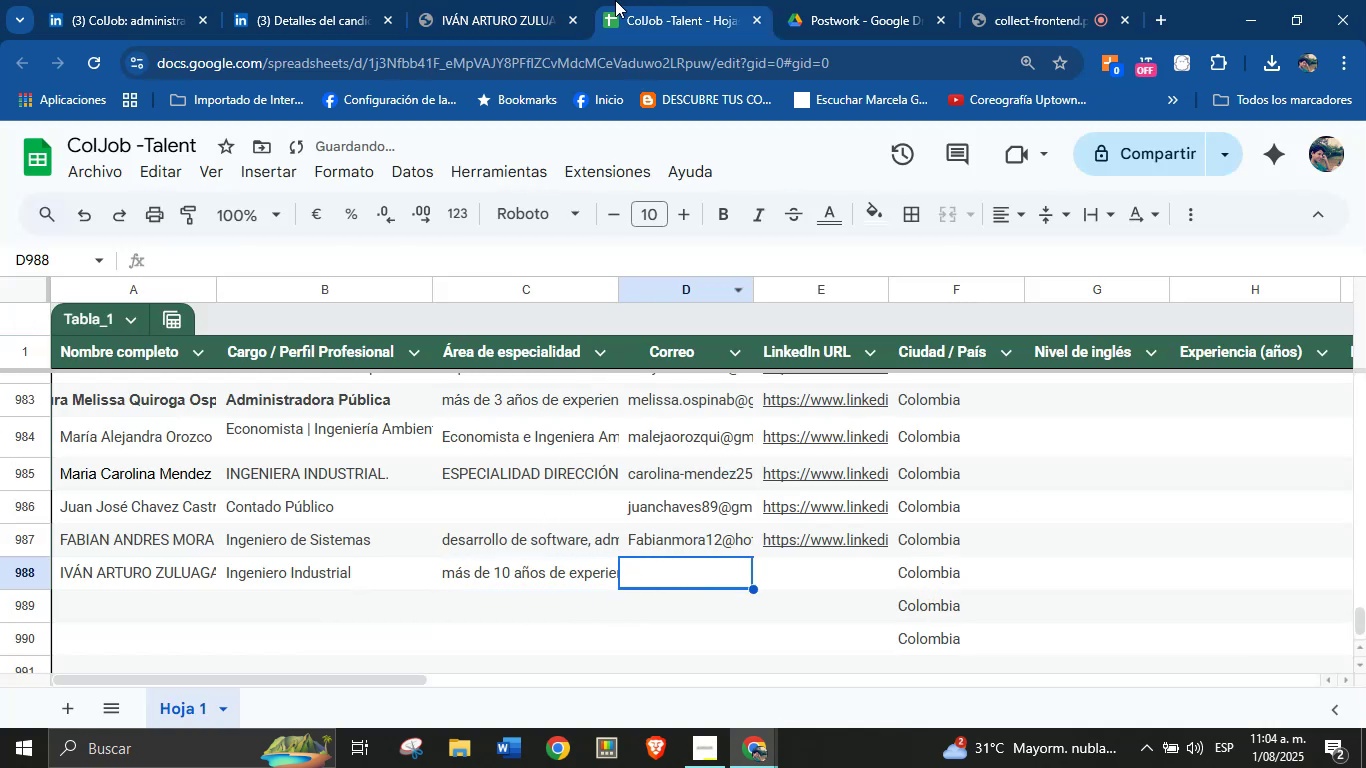 
left_click([530, 0])
 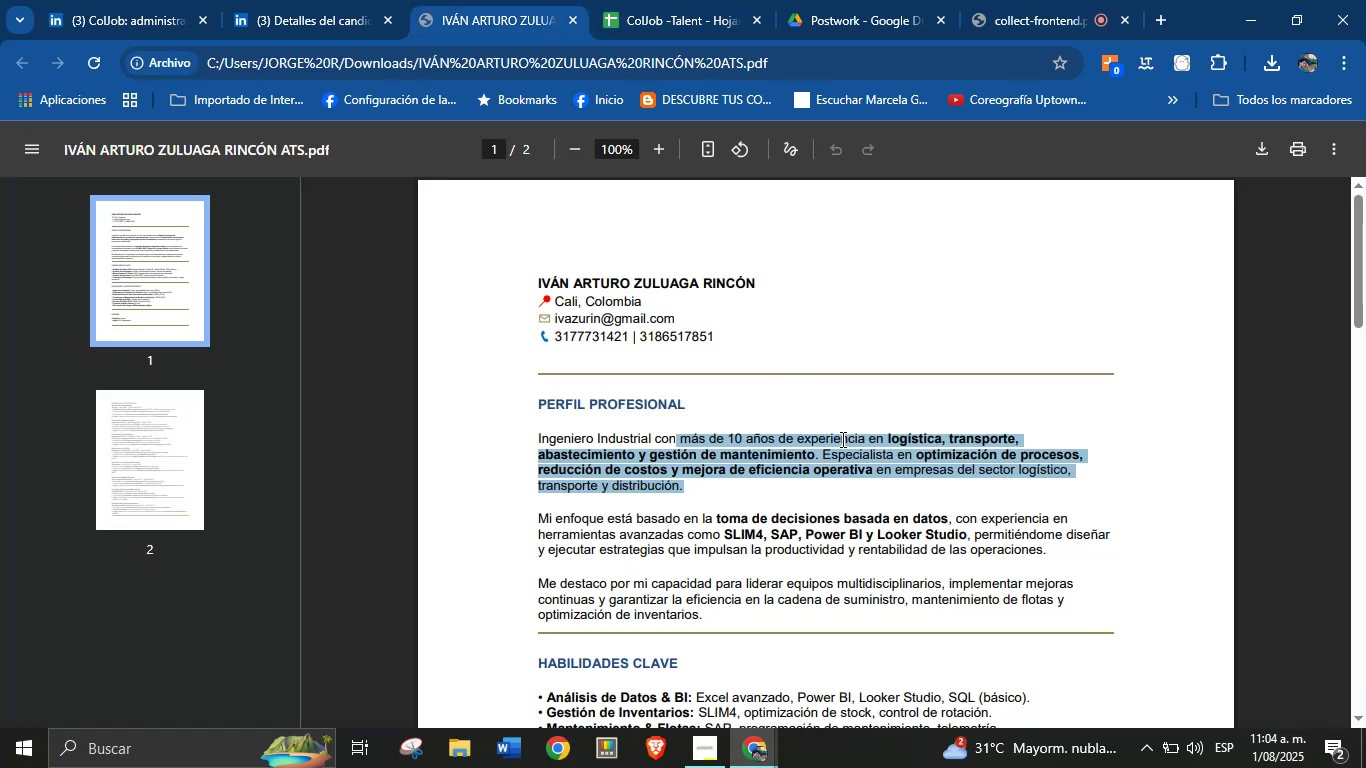 
left_click([855, 469])
 